 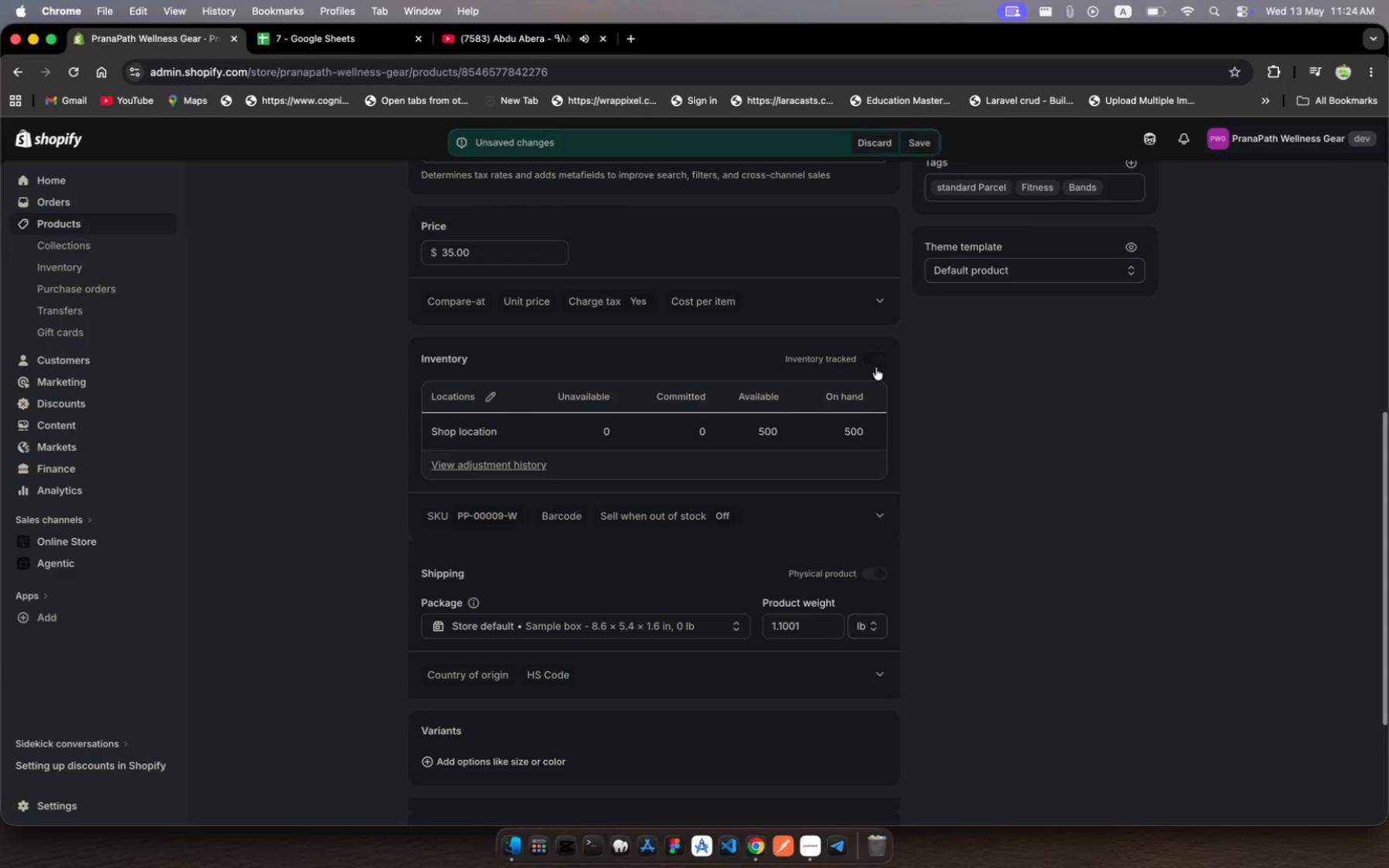 
left_click([495, 399])
 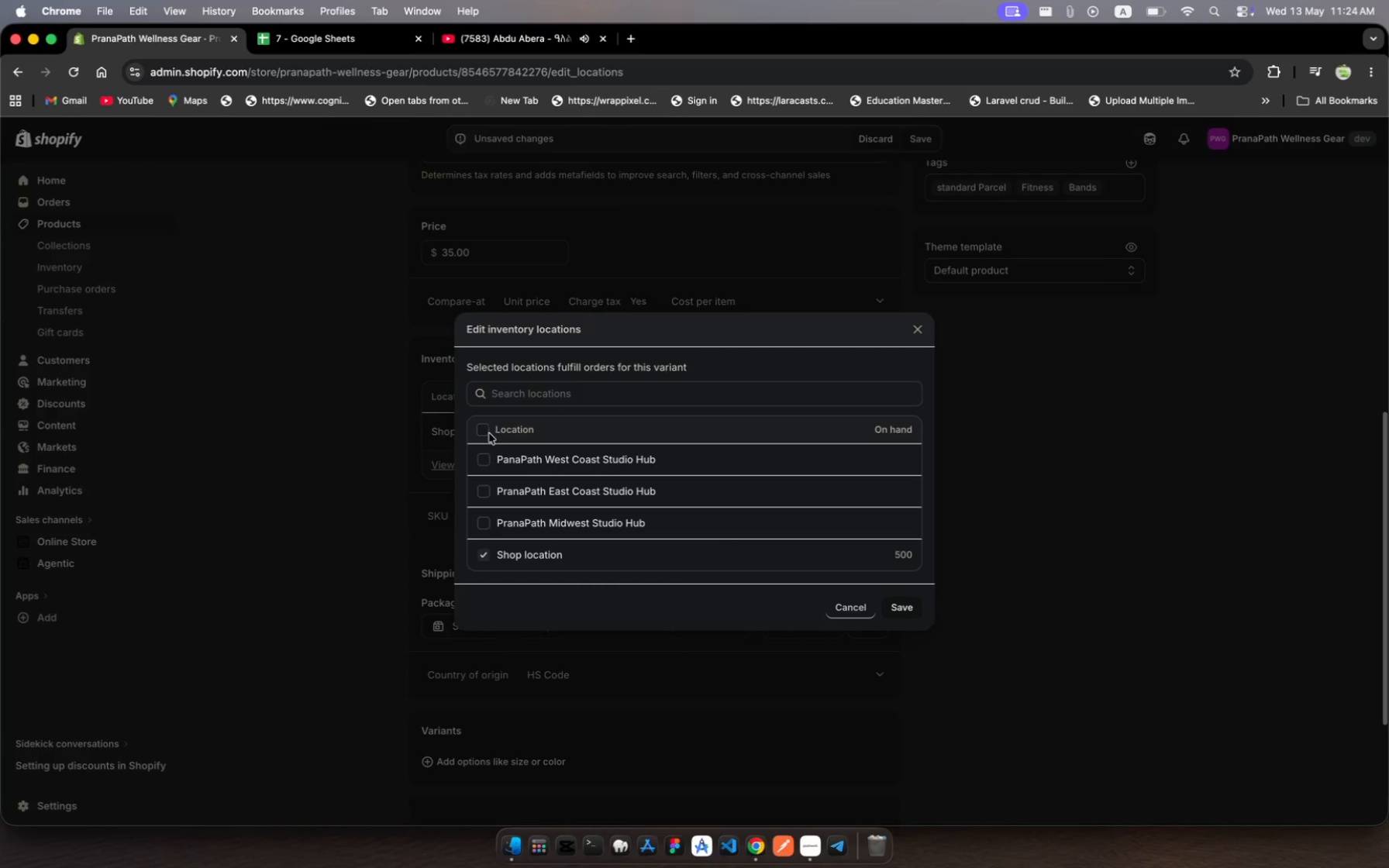 
left_click([481, 459])
 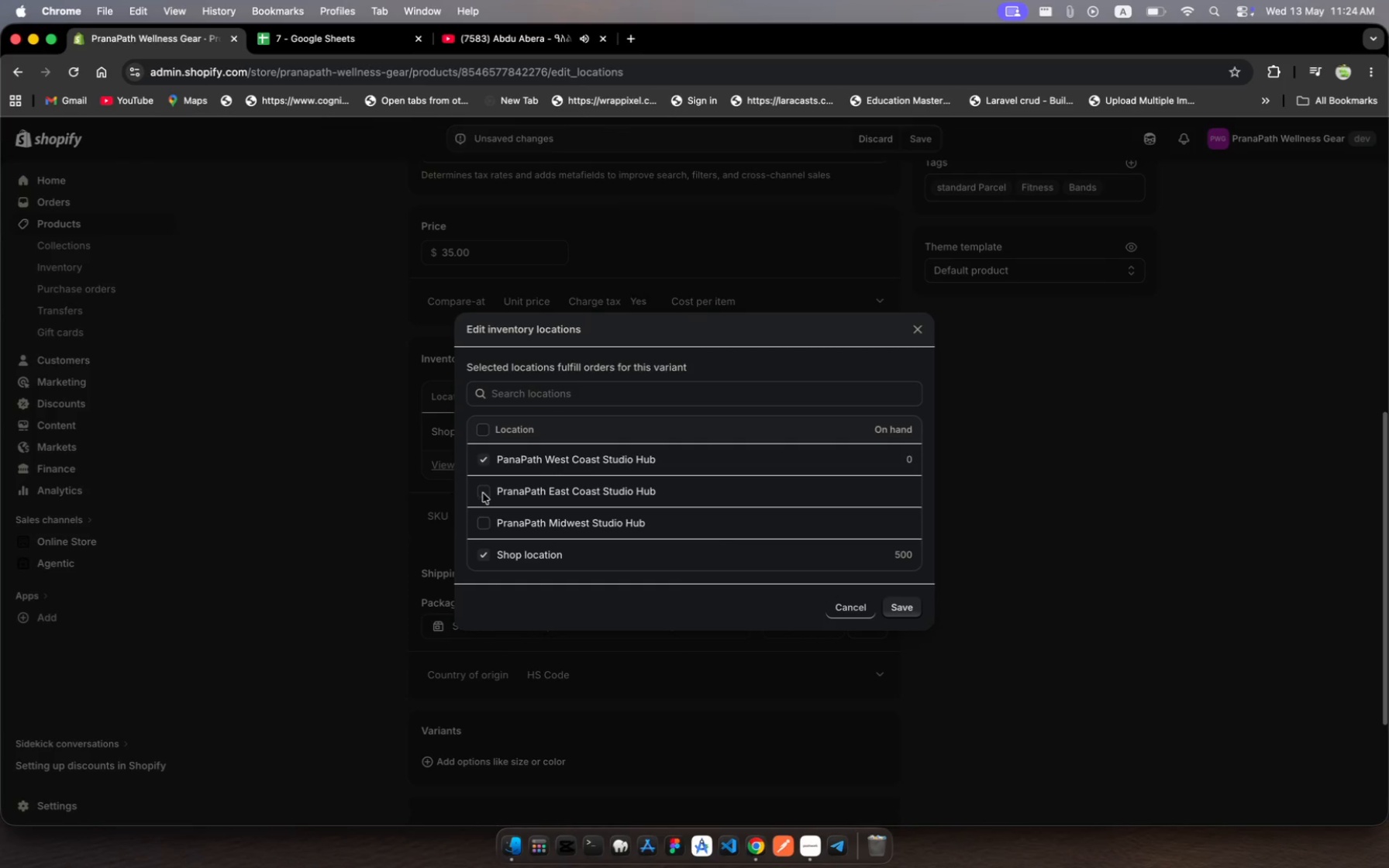 
left_click([483, 493])
 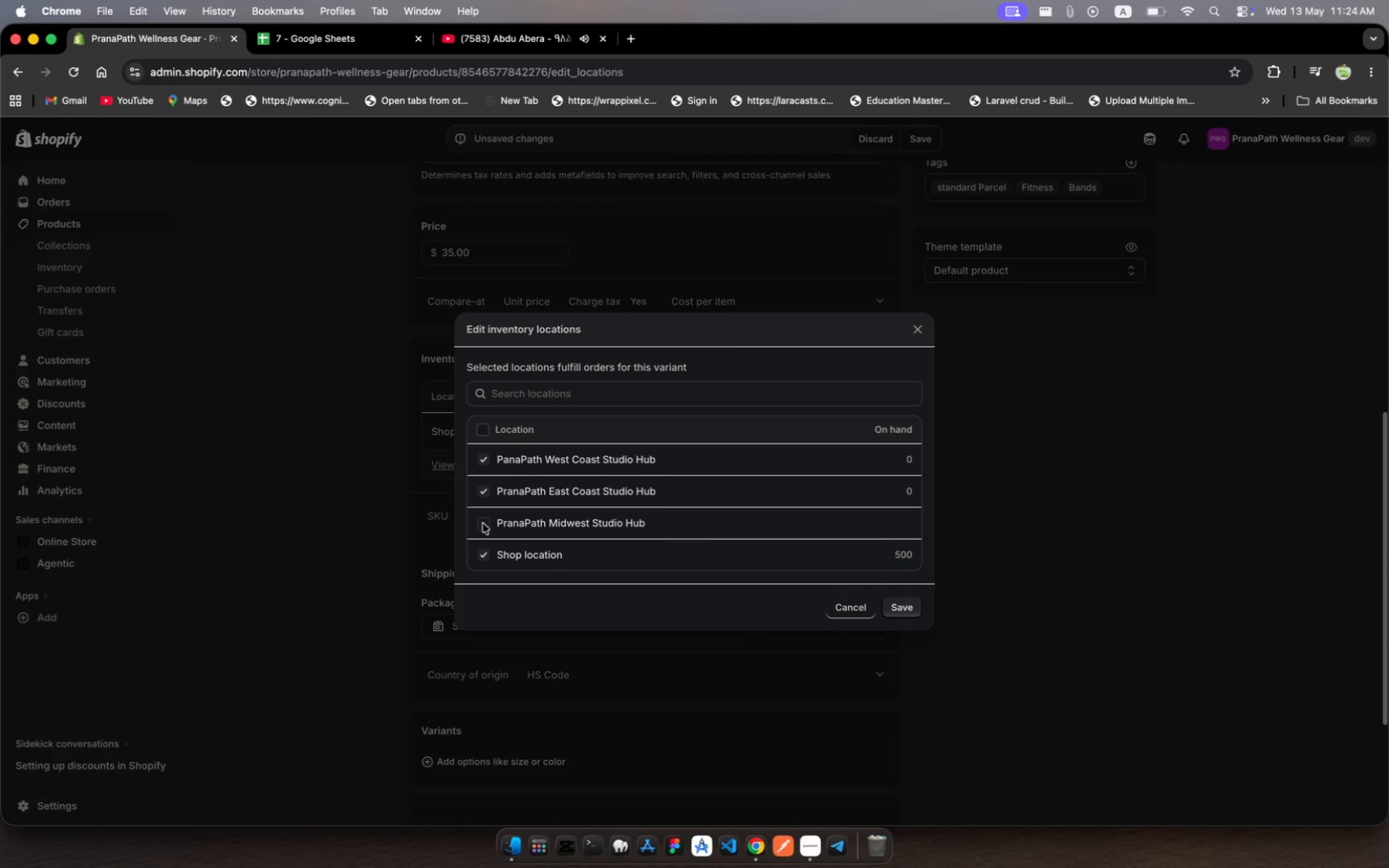 
left_click([484, 527])
 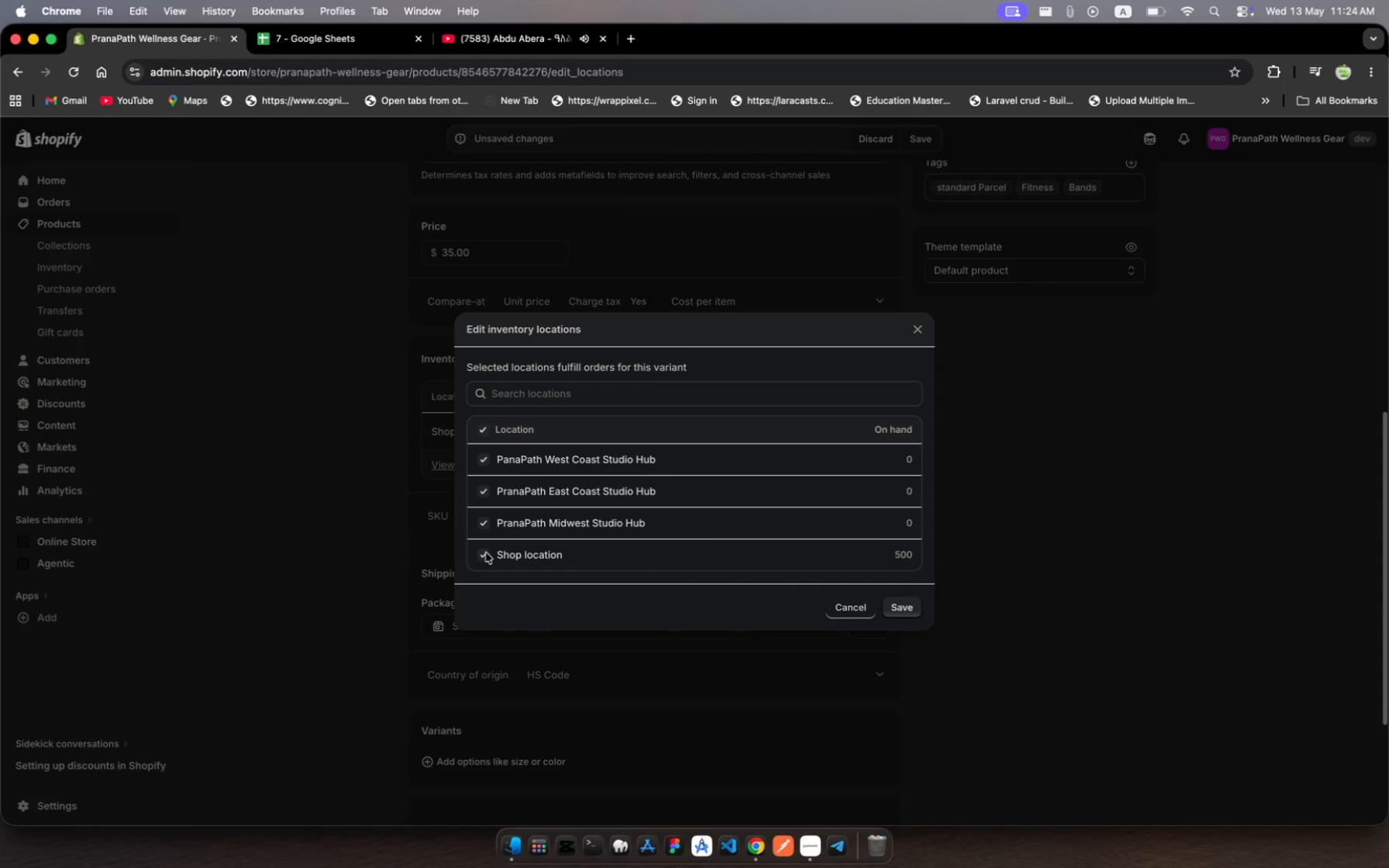 
left_click([486, 553])
 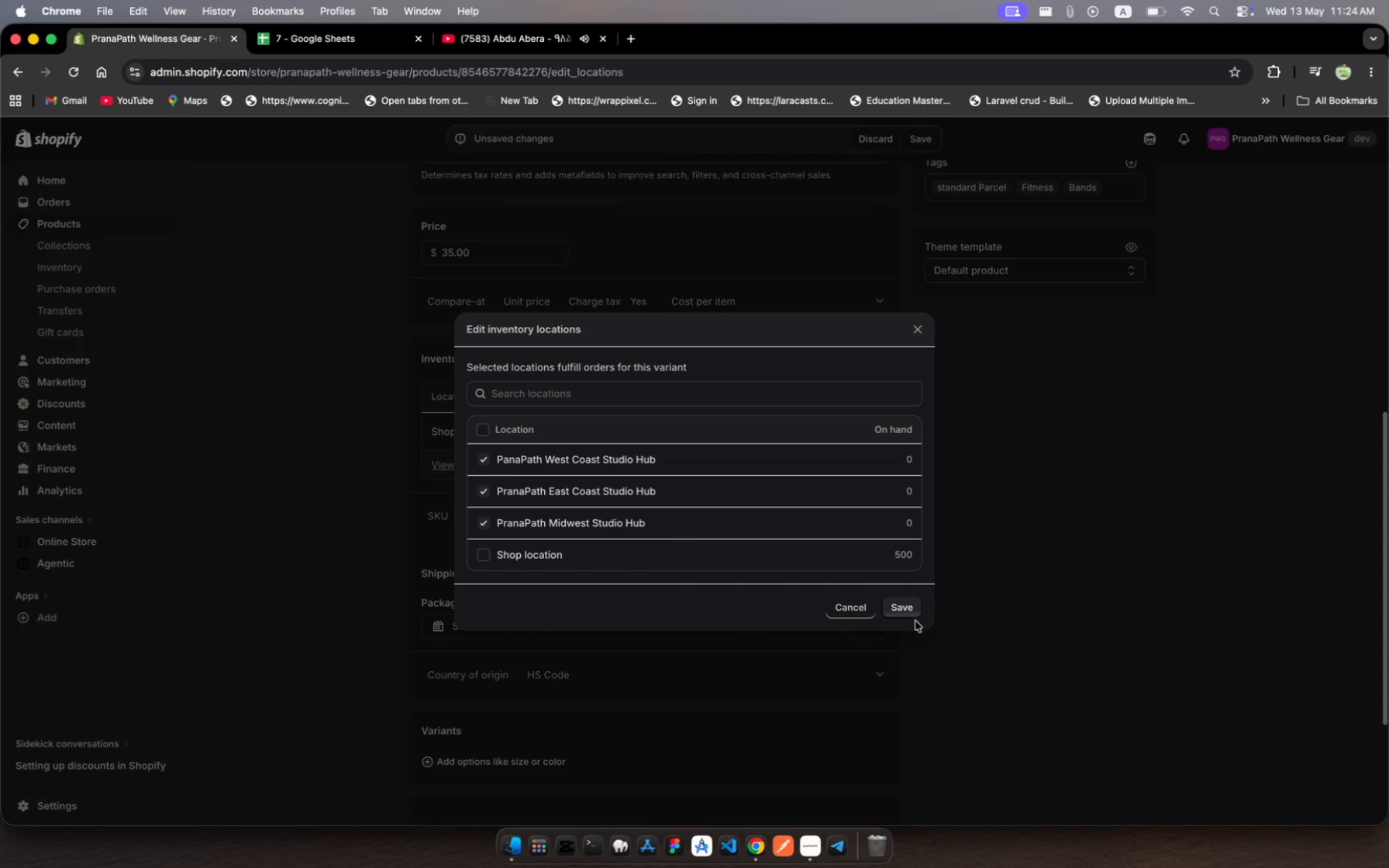 
left_click([912, 609])
 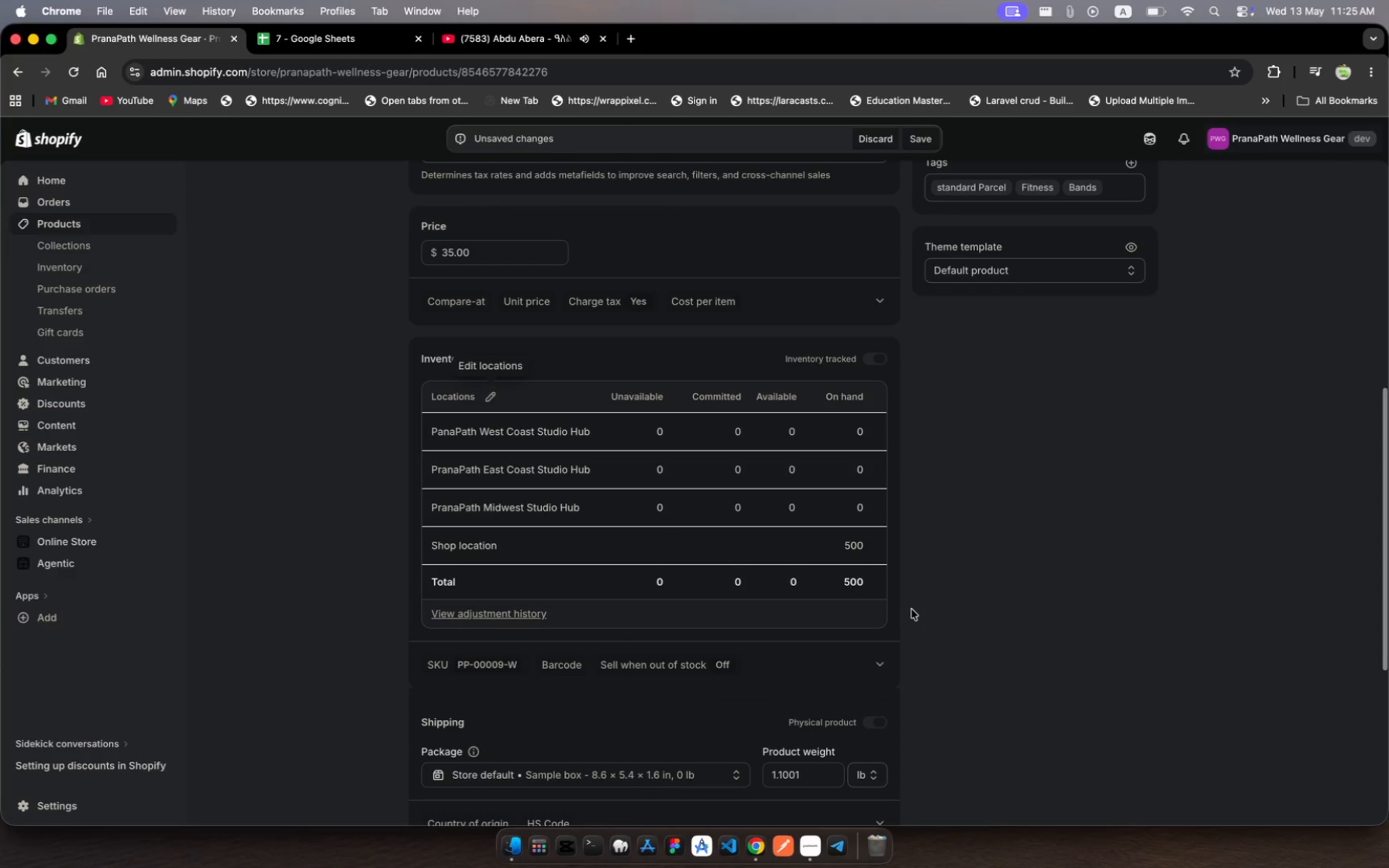 
wait(20.16)
 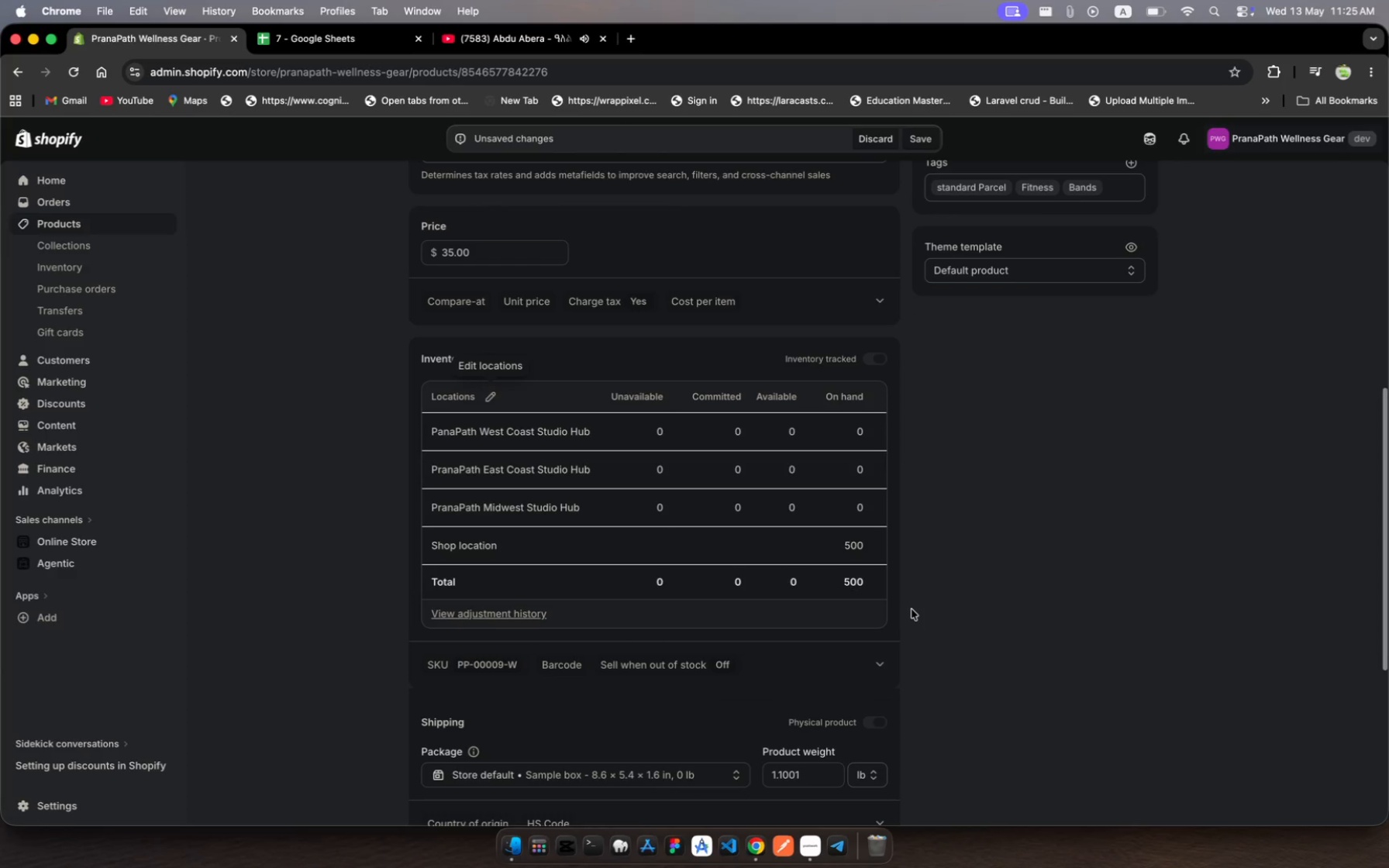 
left_click([873, 432])
 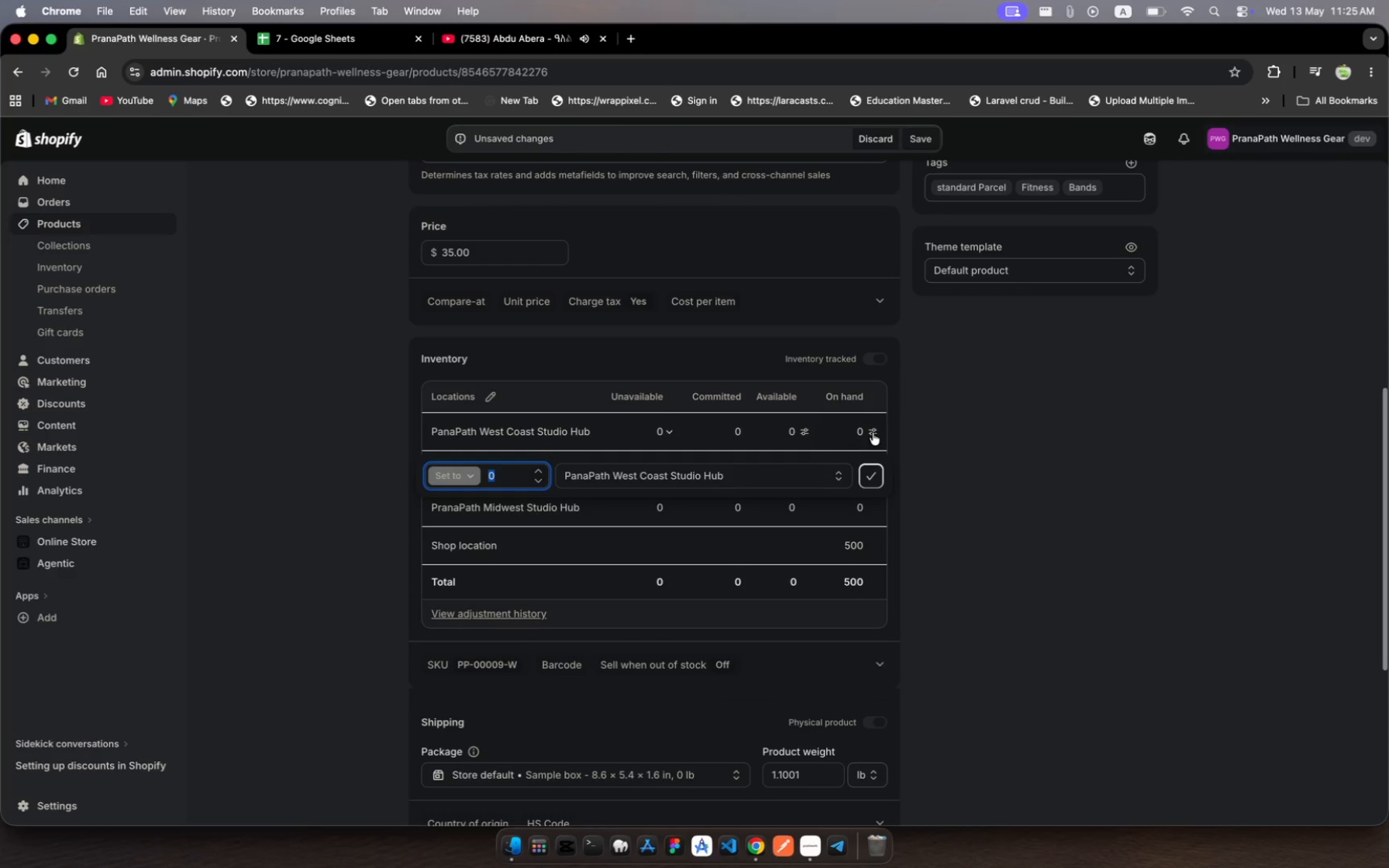 
type(166)
 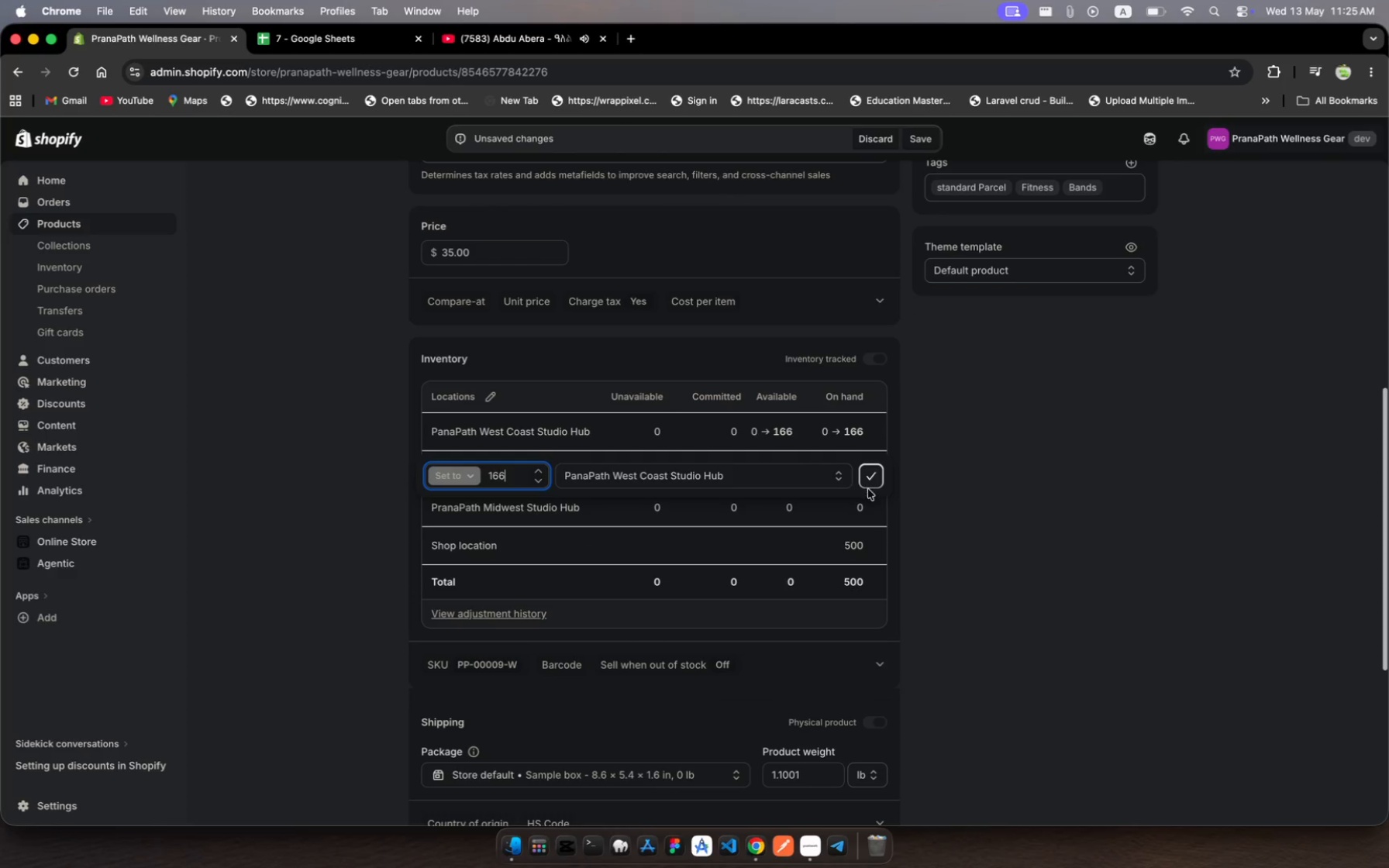 
left_click([869, 475])
 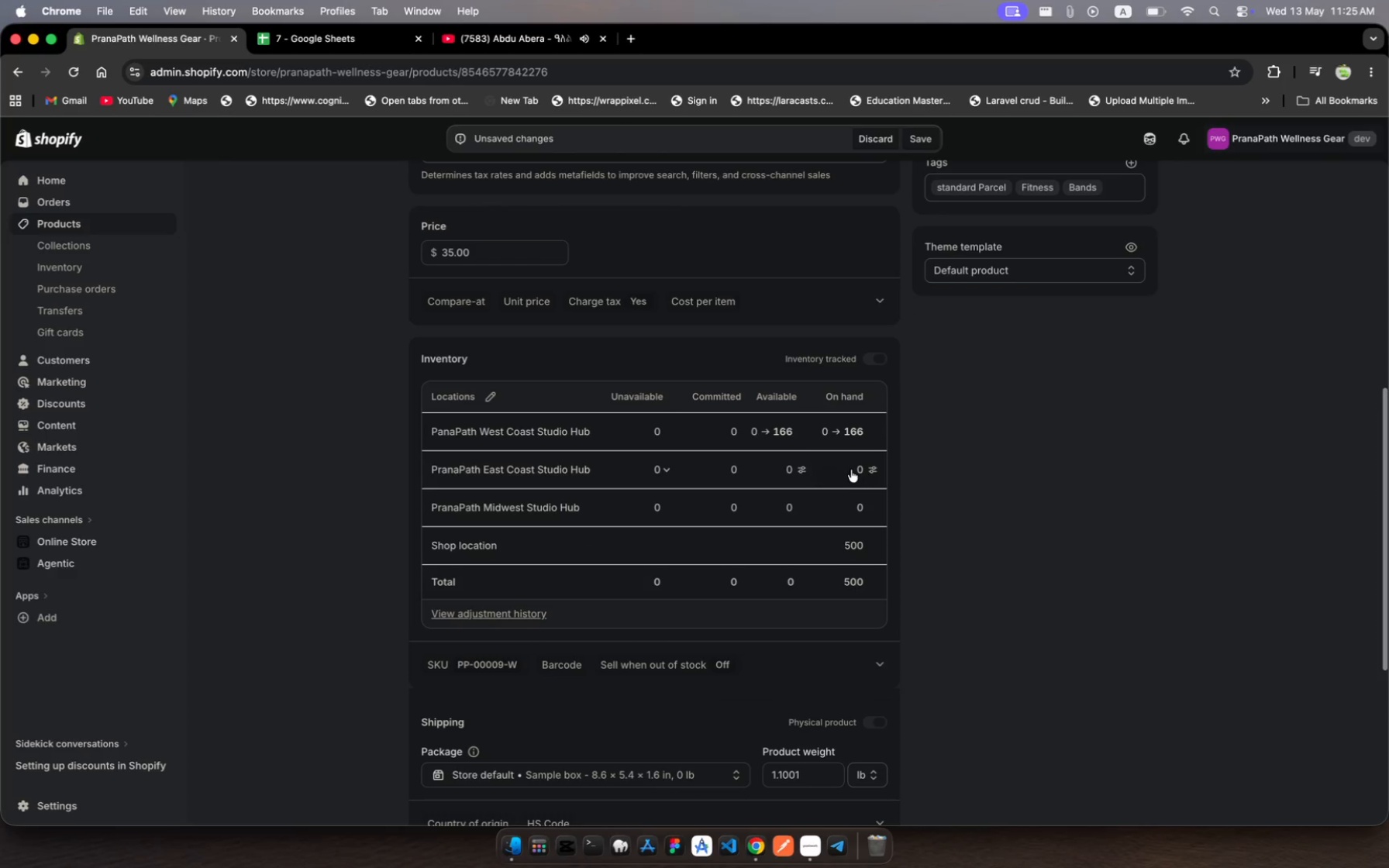 
left_click([851, 470])
 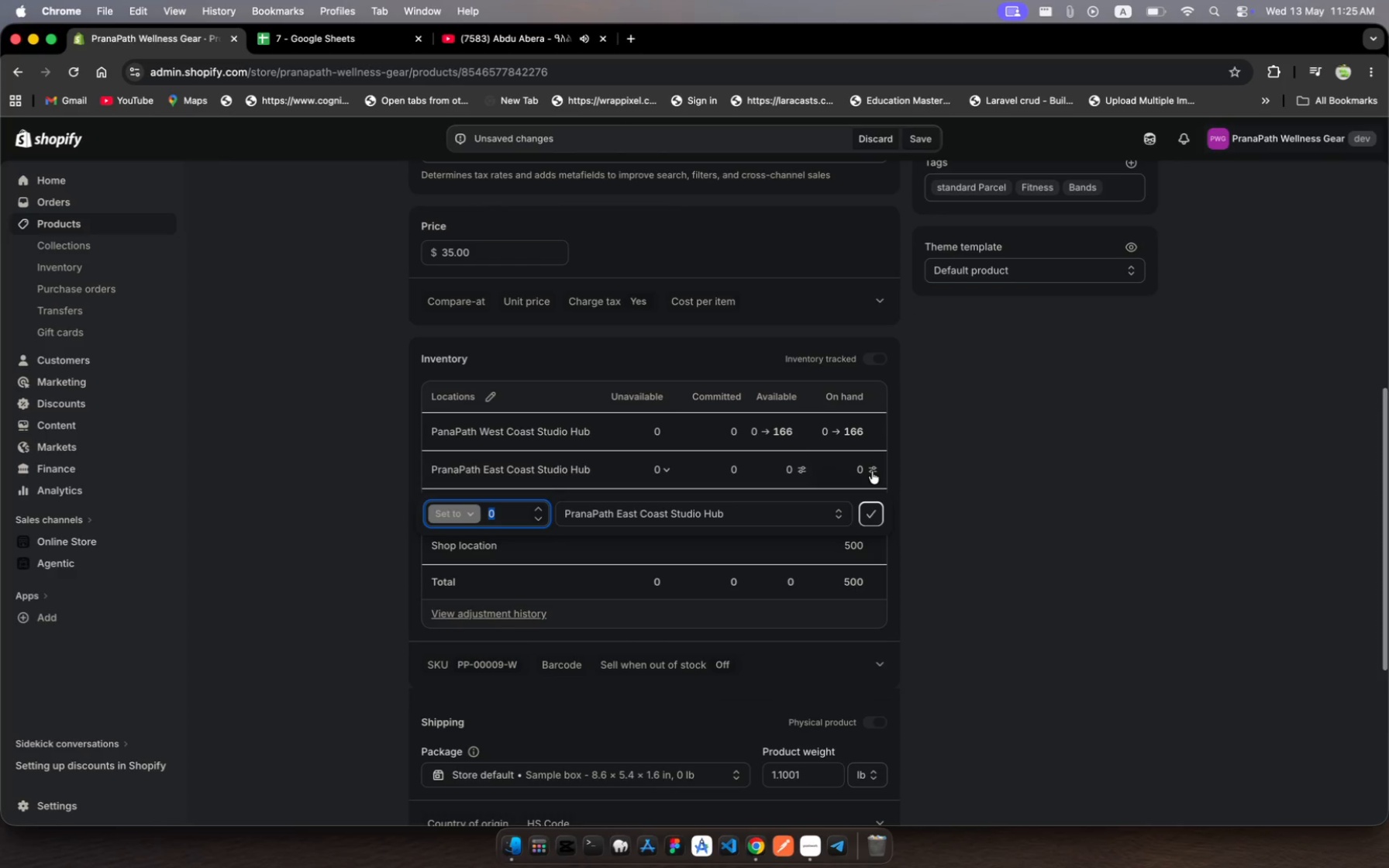 
type(166)
 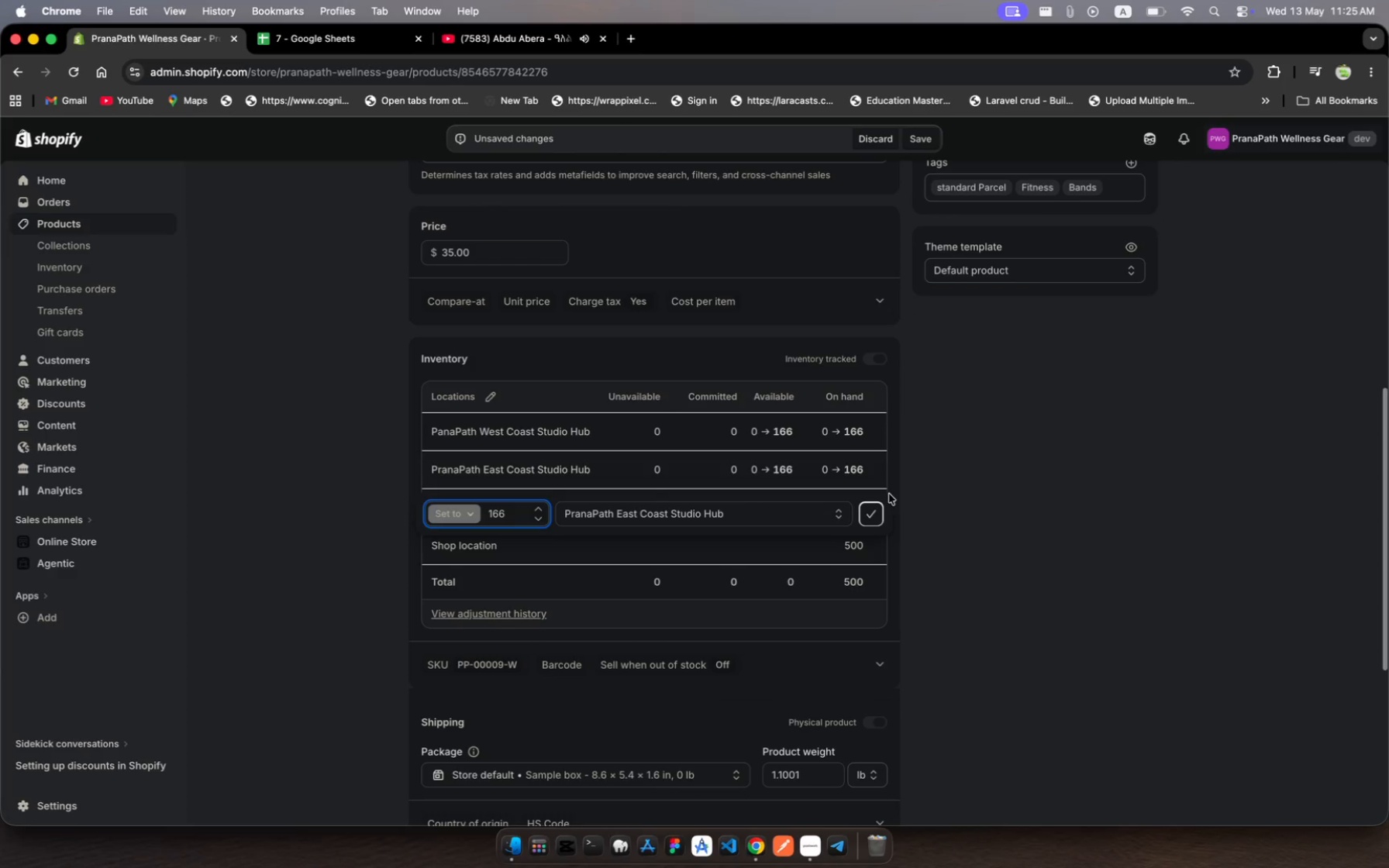 
left_click([877, 510])
 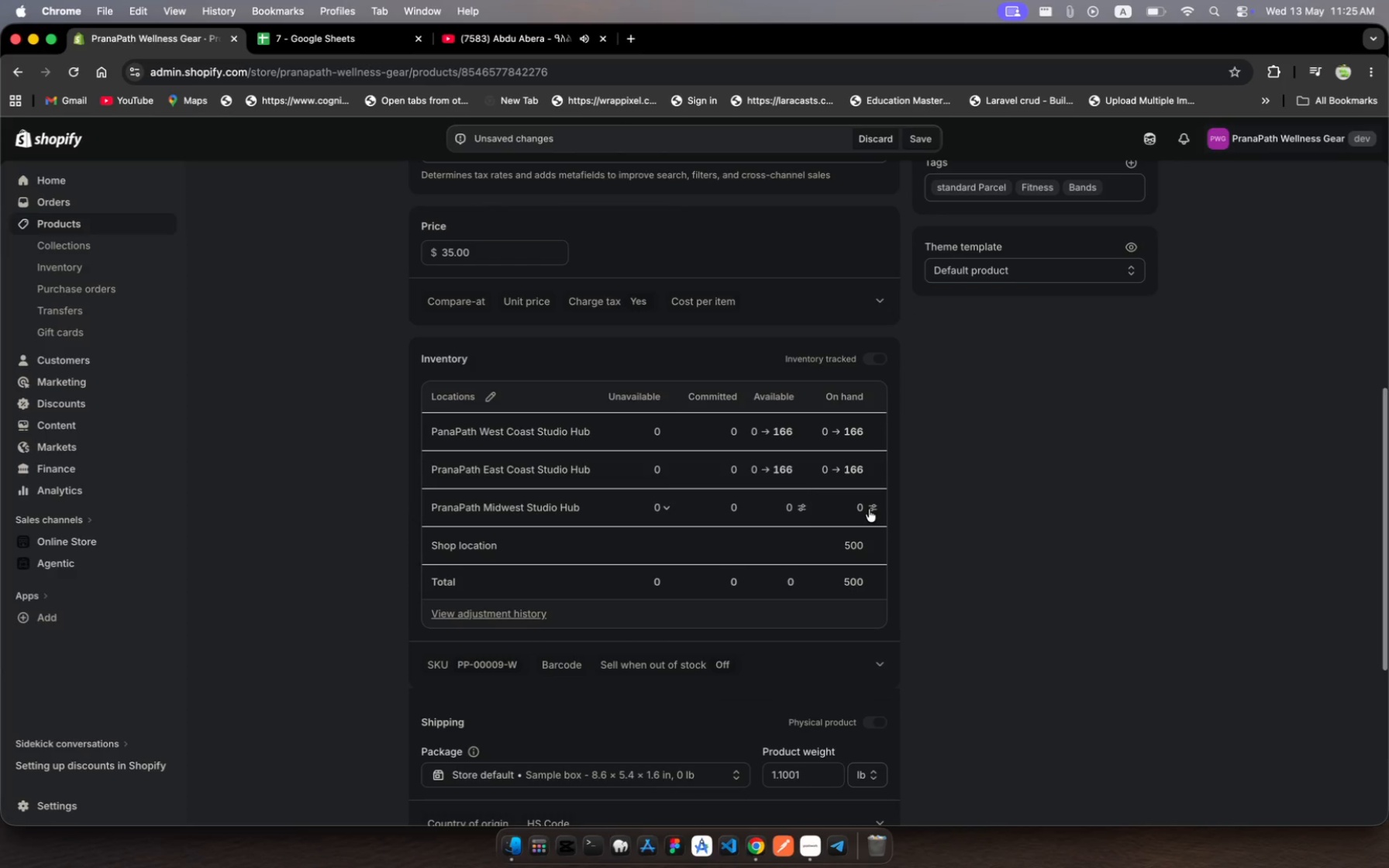 
left_click([869, 509])
 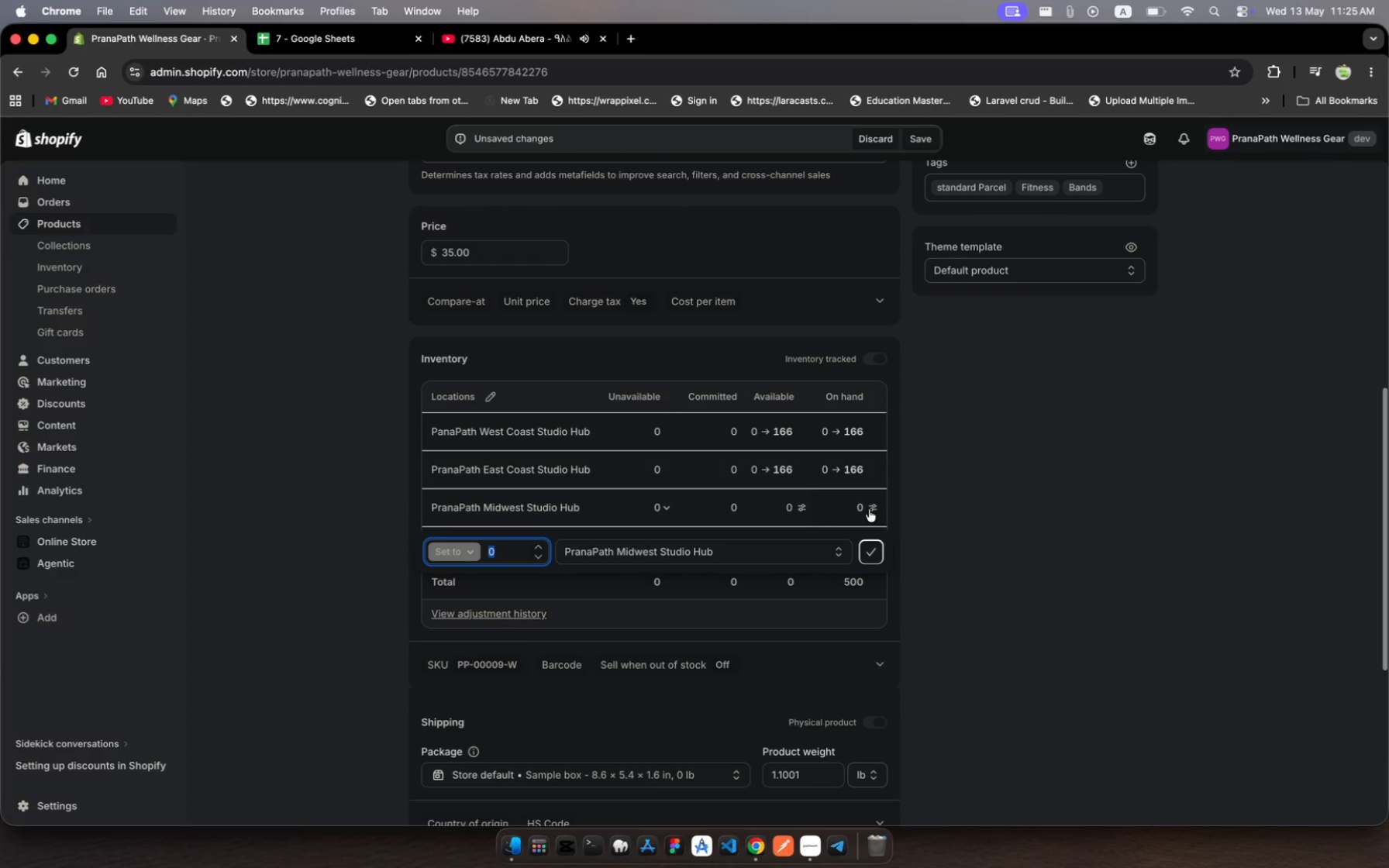 
type(166)
 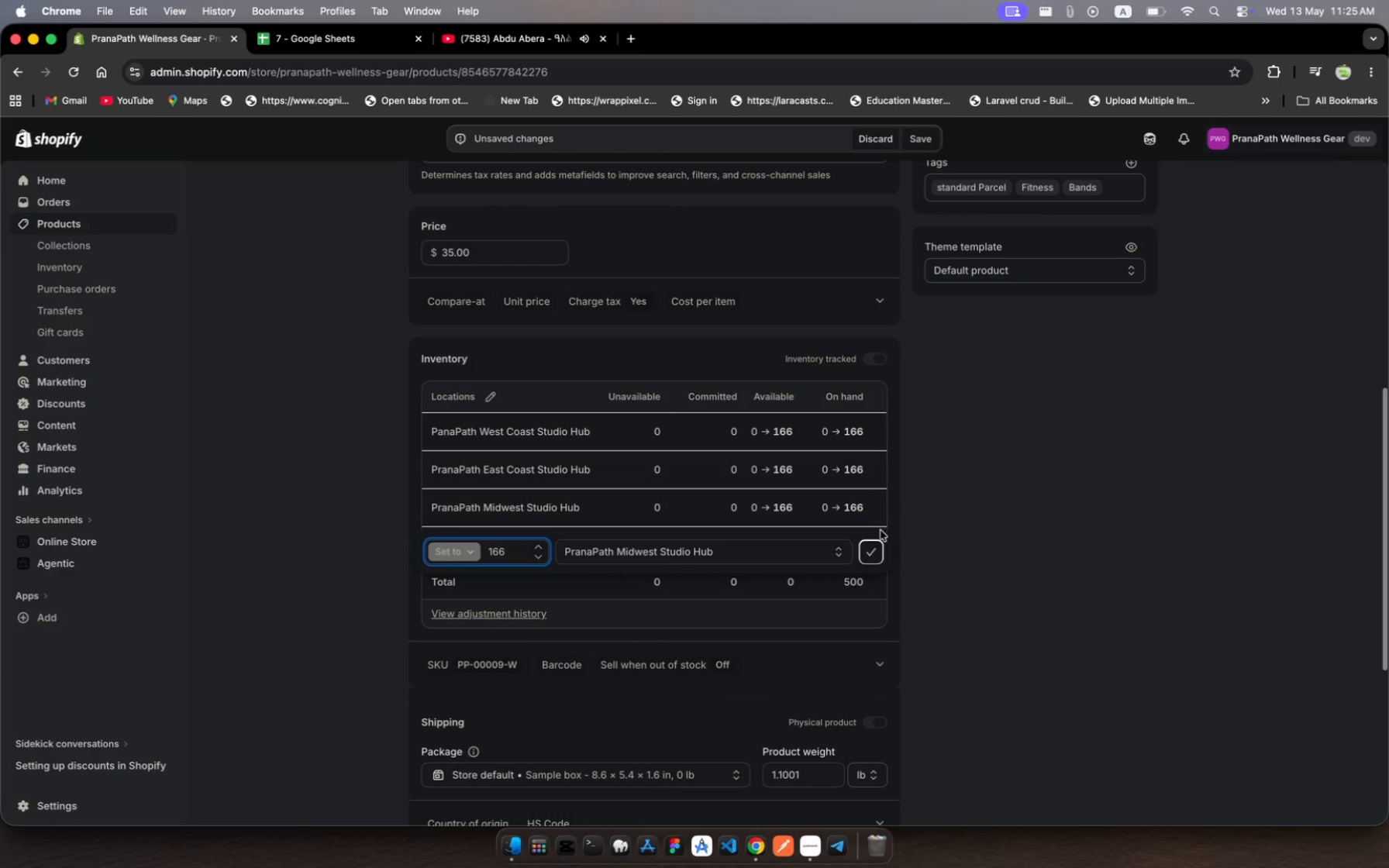 
left_click([878, 545])
 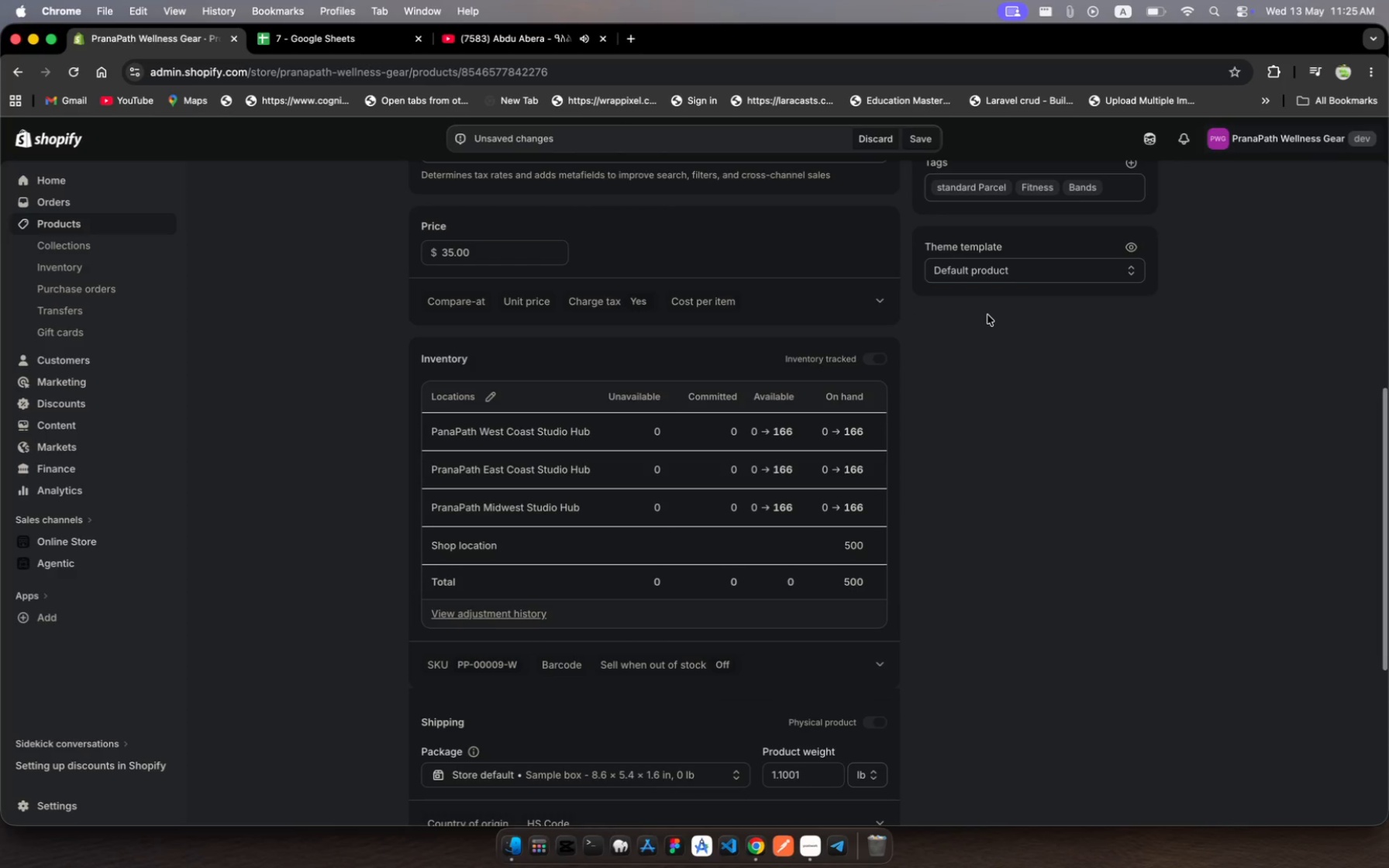 
wait(10.33)
 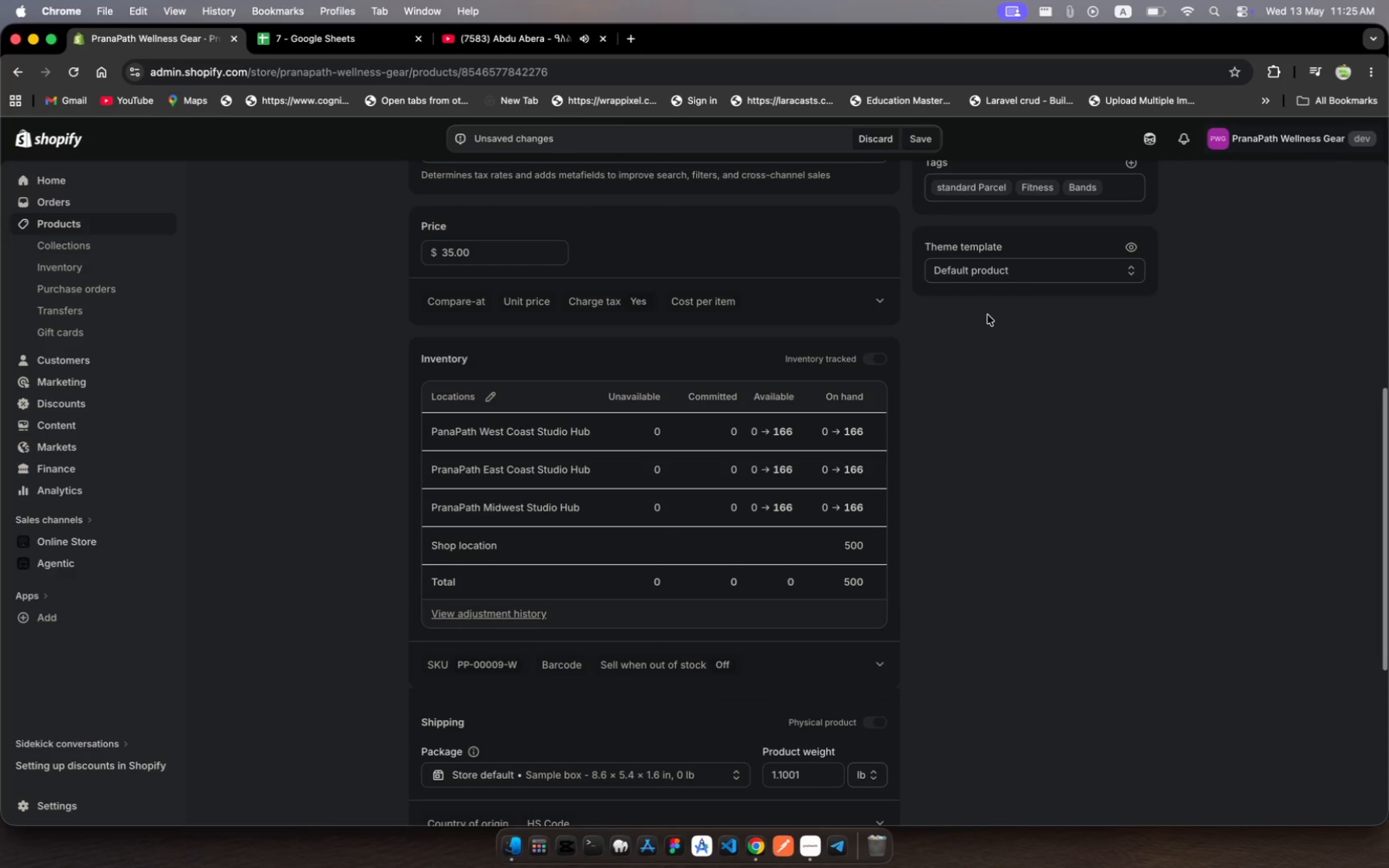 
left_click([929, 143])
 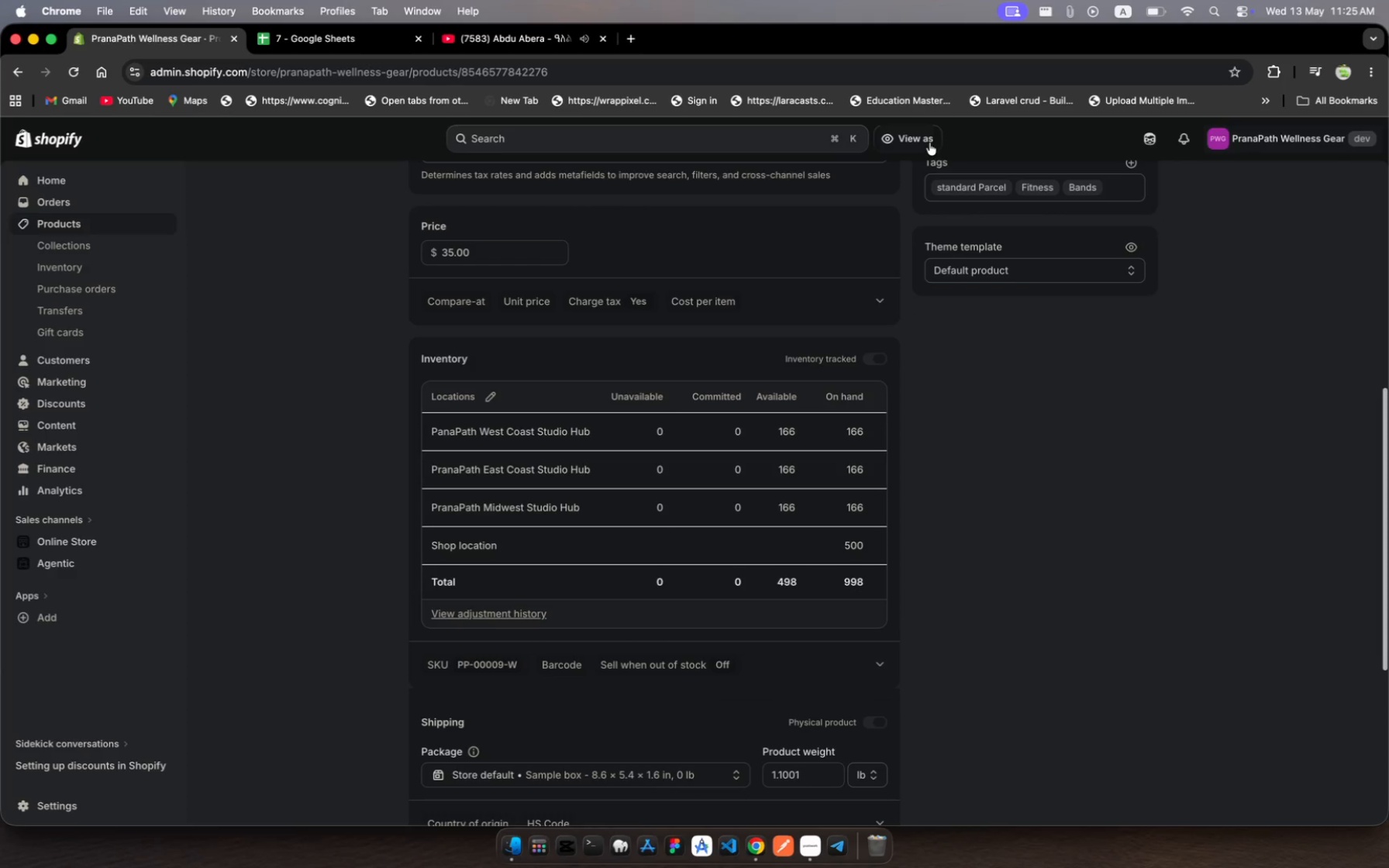 
wait(22.2)
 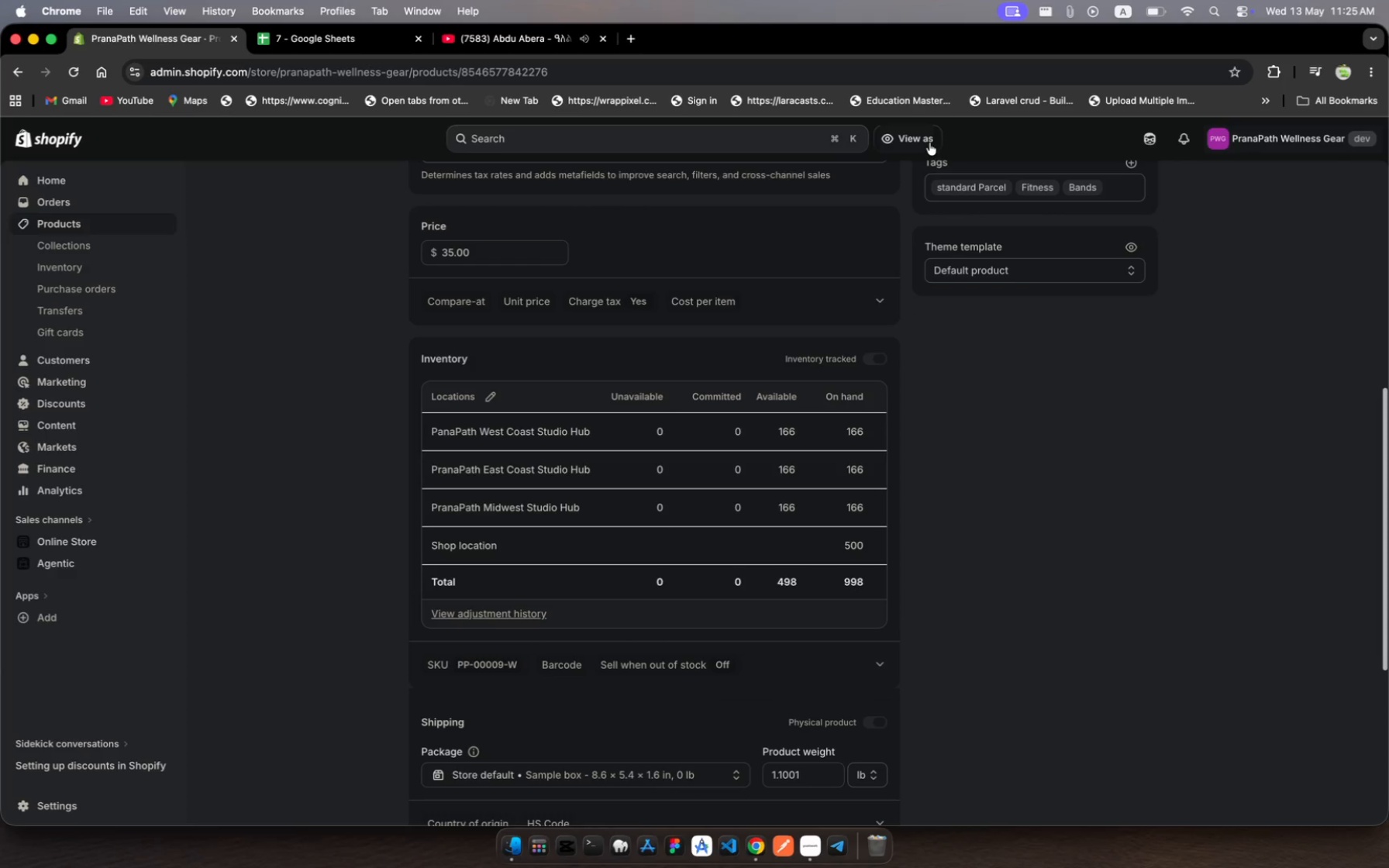 
left_click([72, 229])
 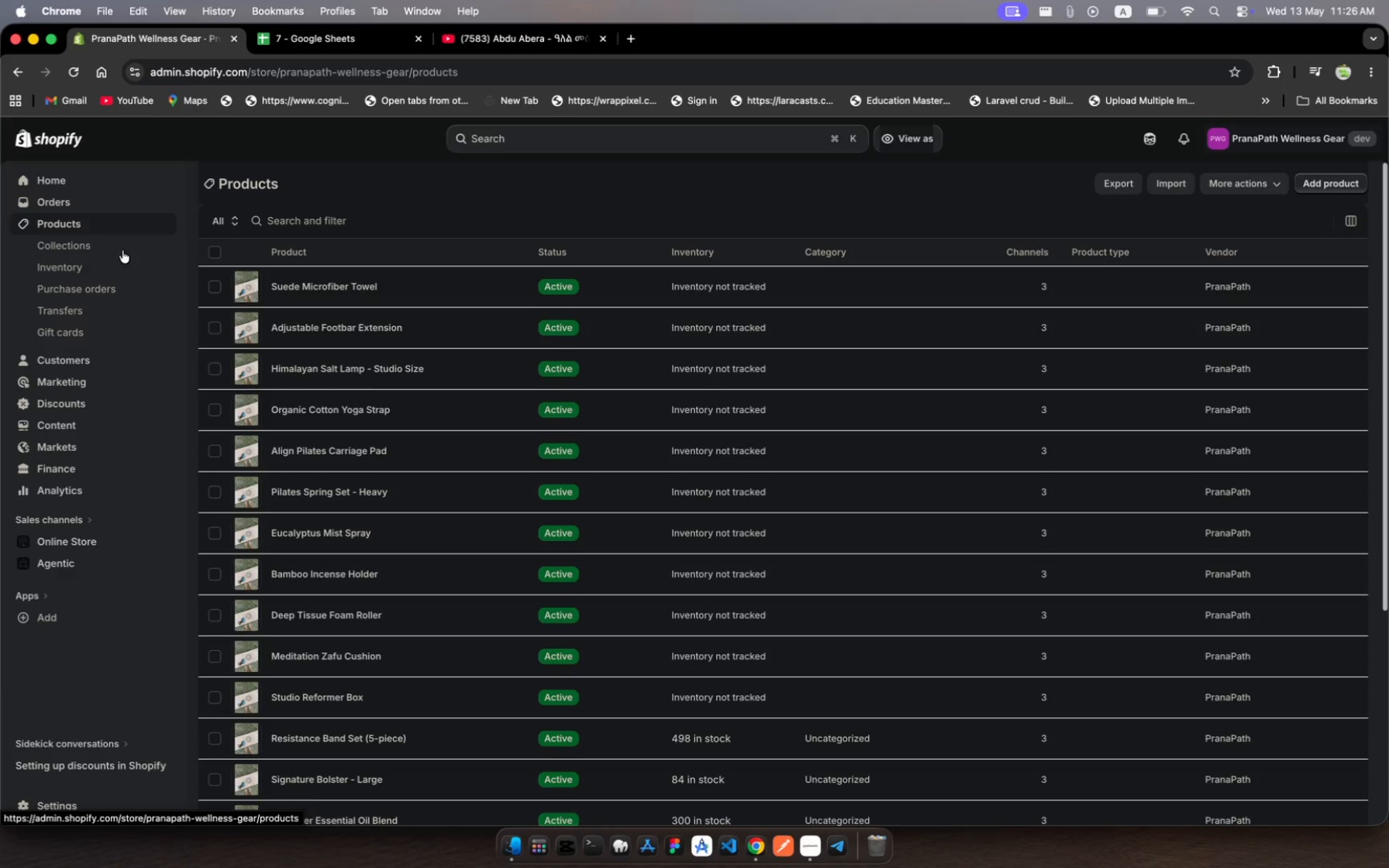 
scroll: coordinate [715, 607], scroll_direction: down, amount: 9.0
 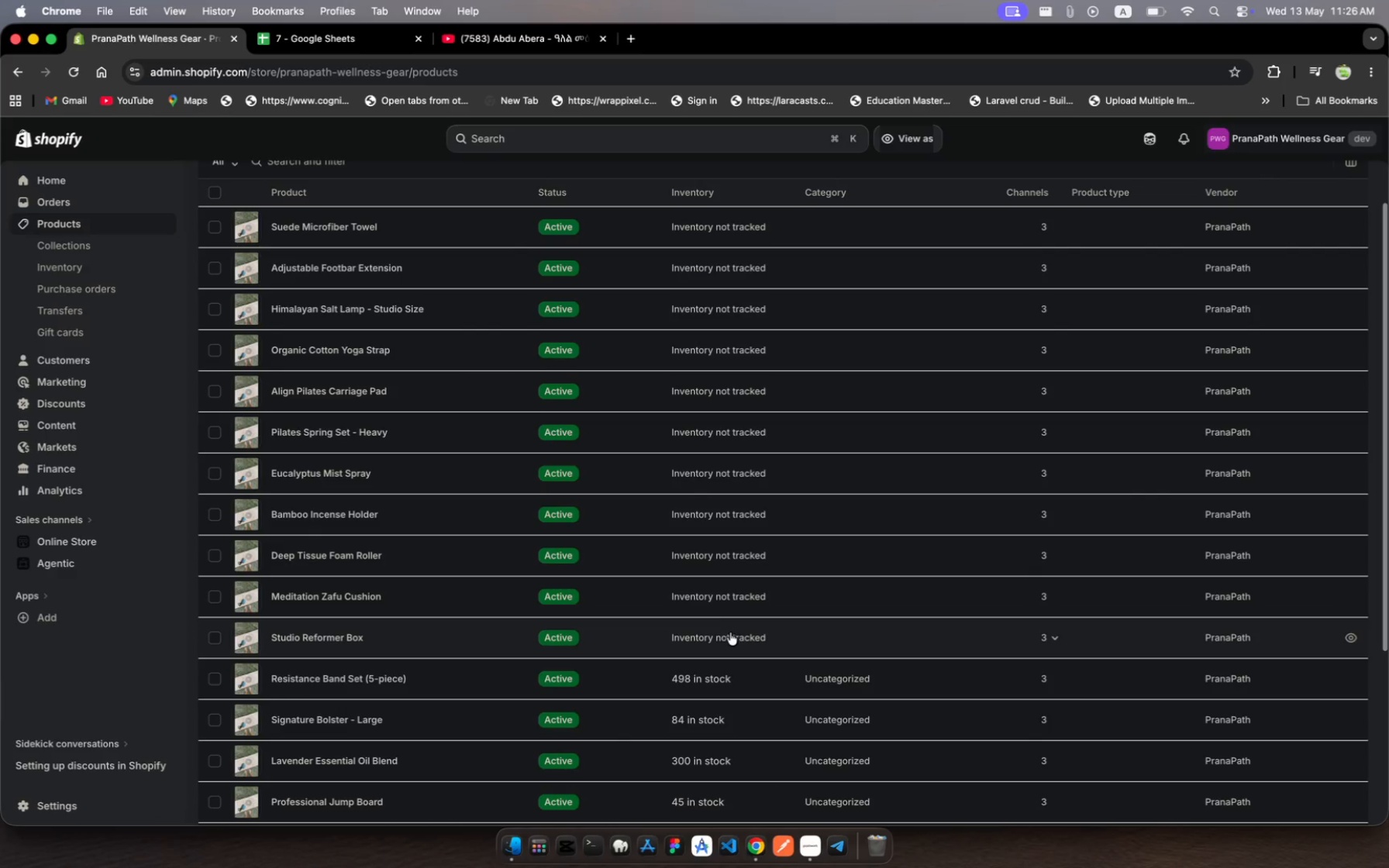 
left_click([736, 639])
 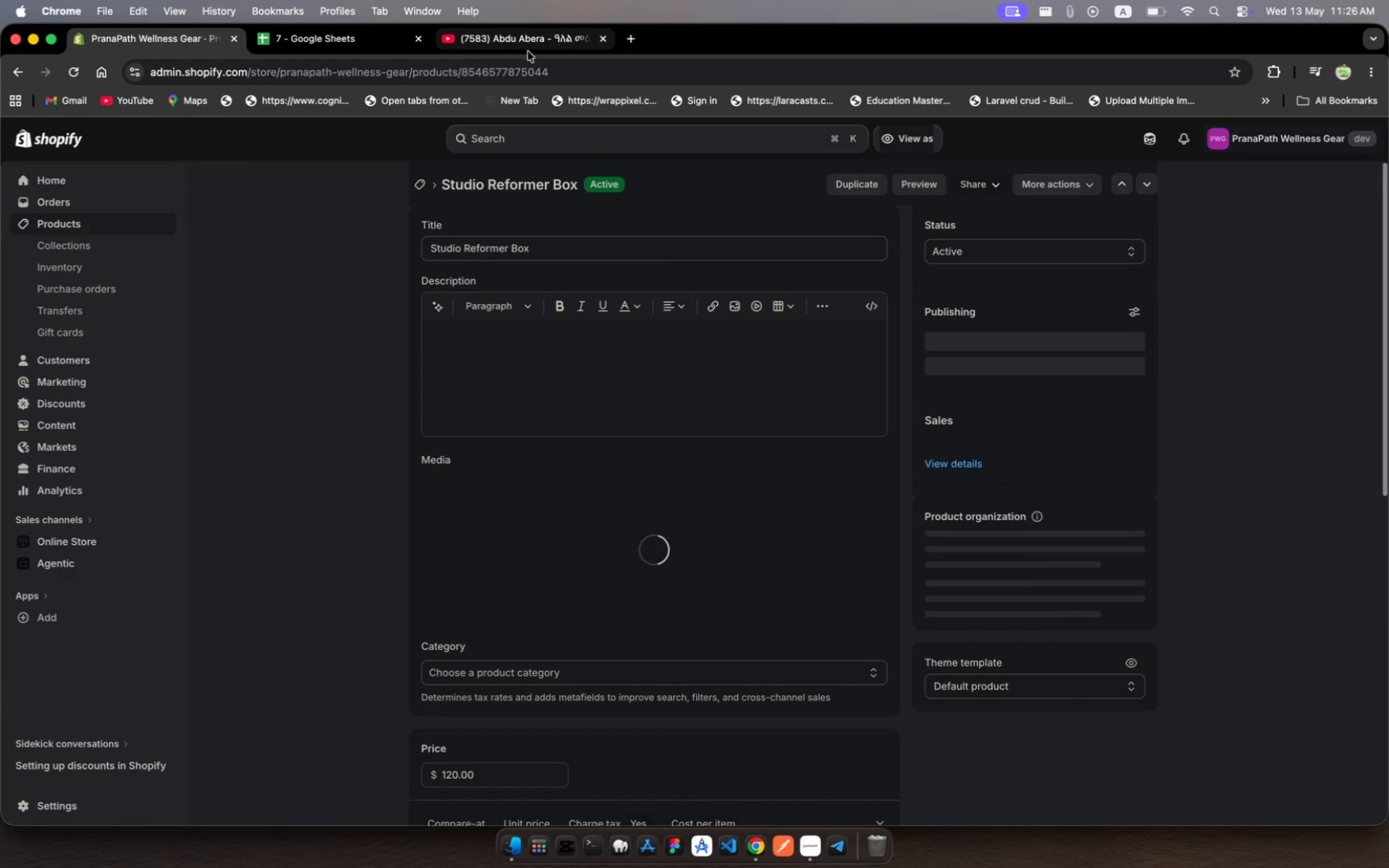 
left_click([536, 39])
 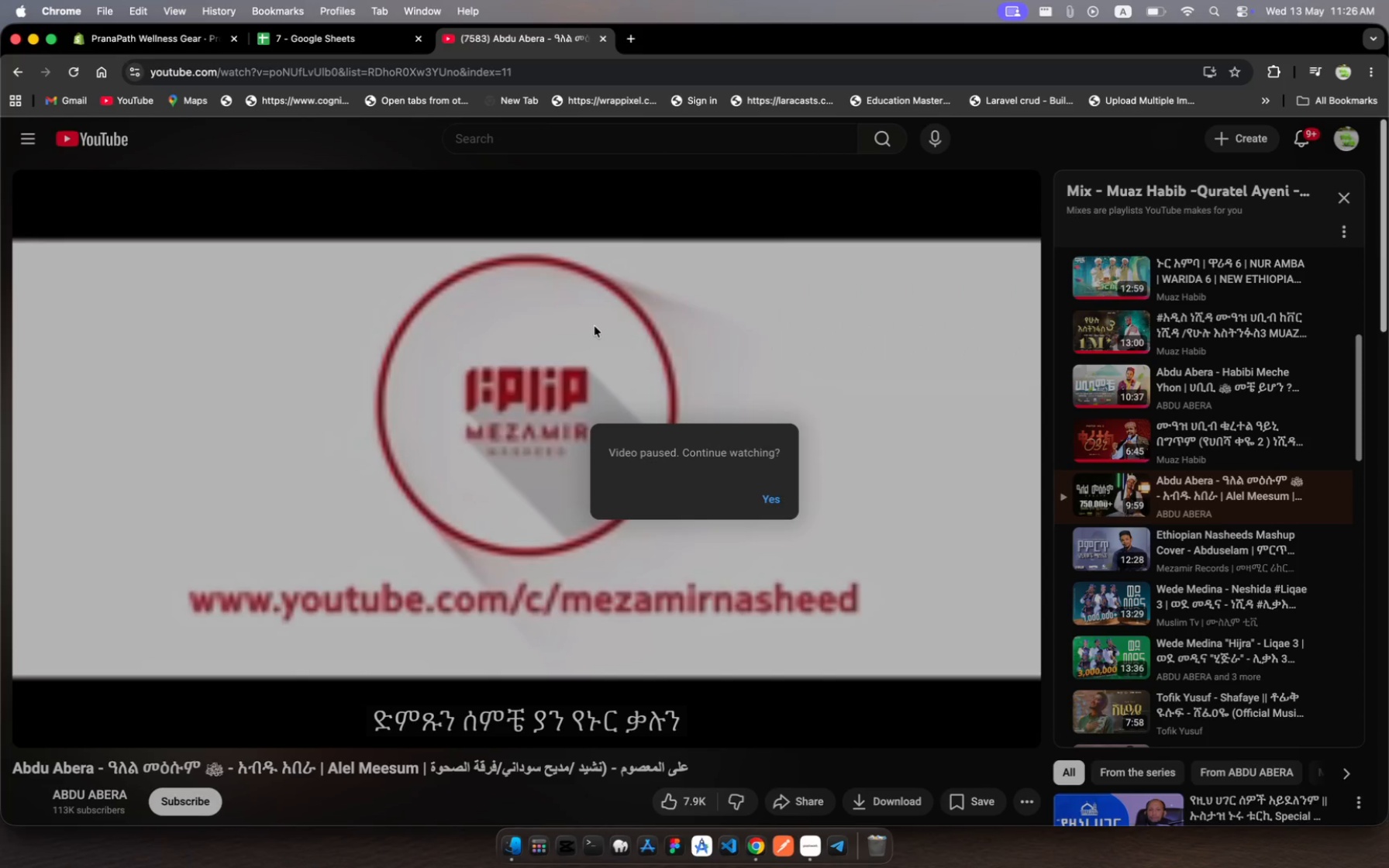 
left_click([596, 330])
 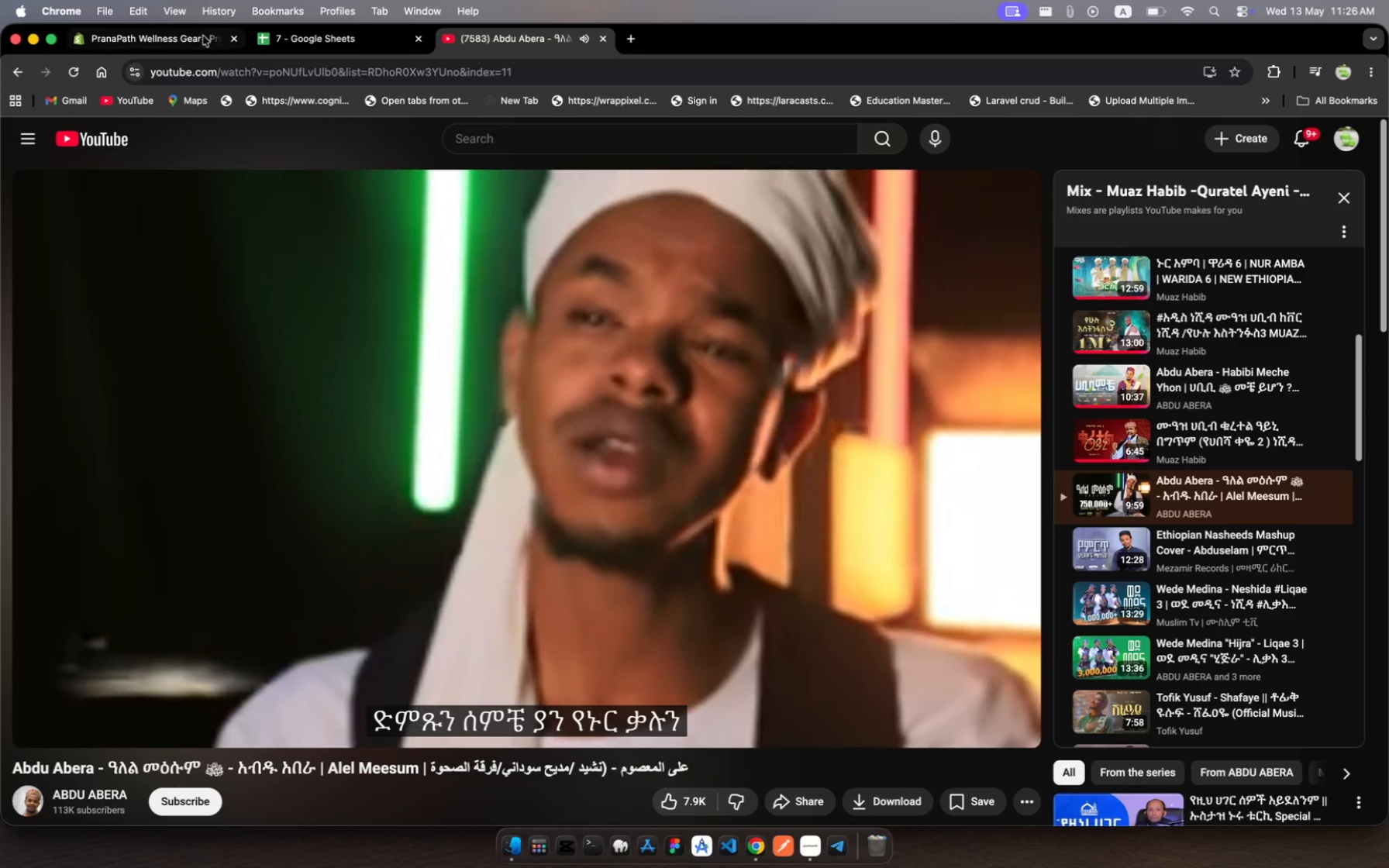 
left_click([191, 40])
 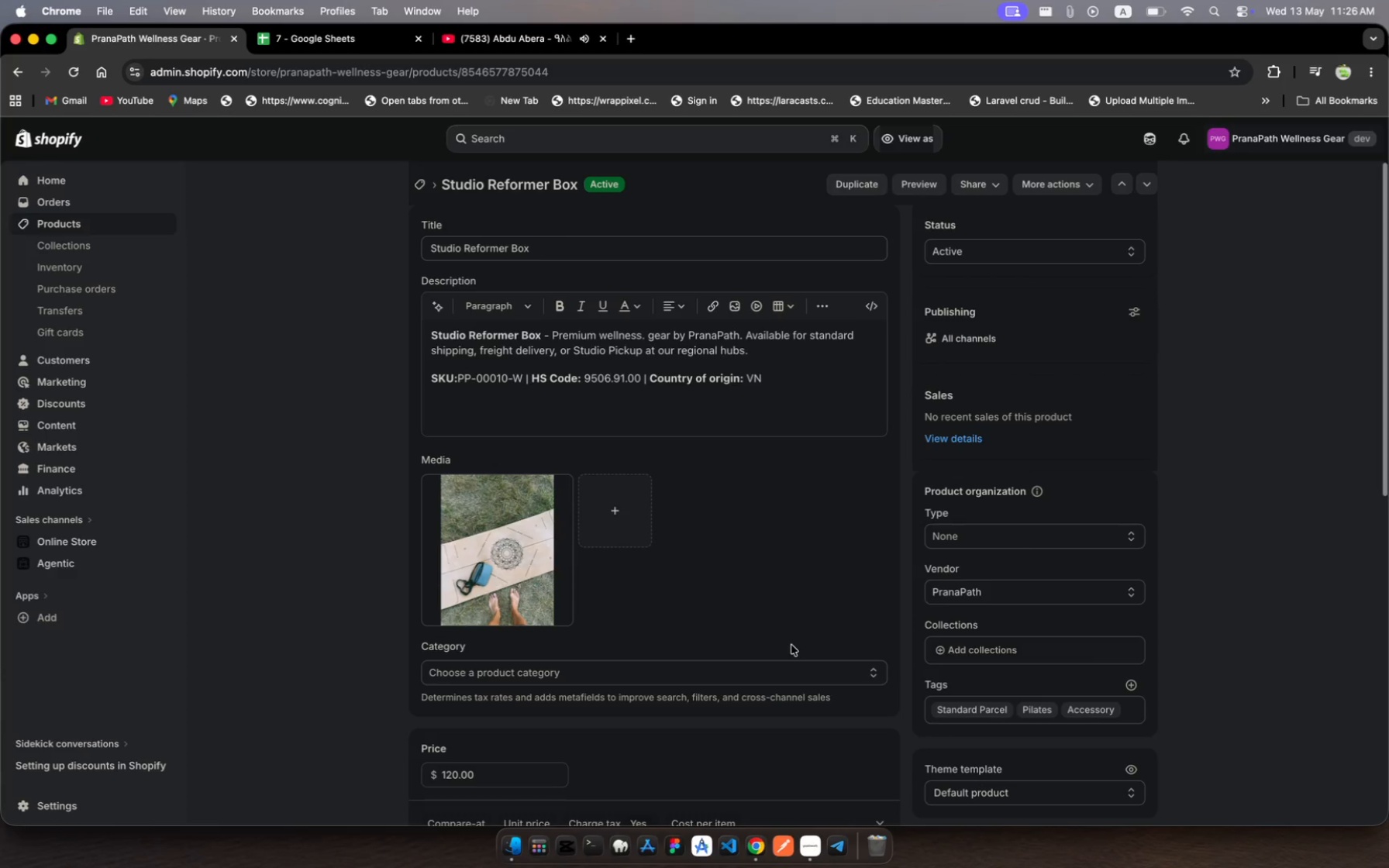 
wait(5.91)
 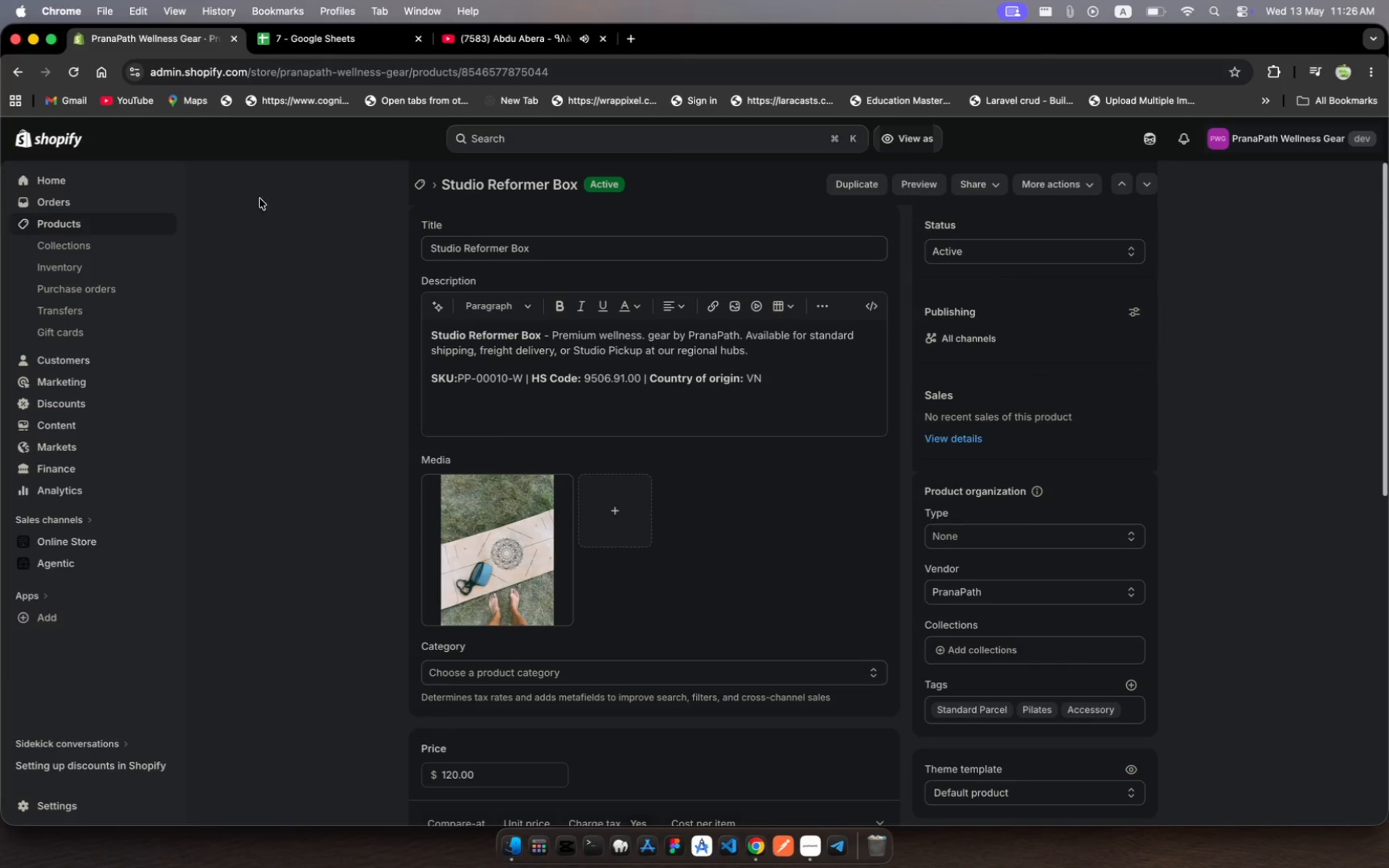 
scroll: coordinate [791, 645], scroll_direction: down, amount: 16.0
 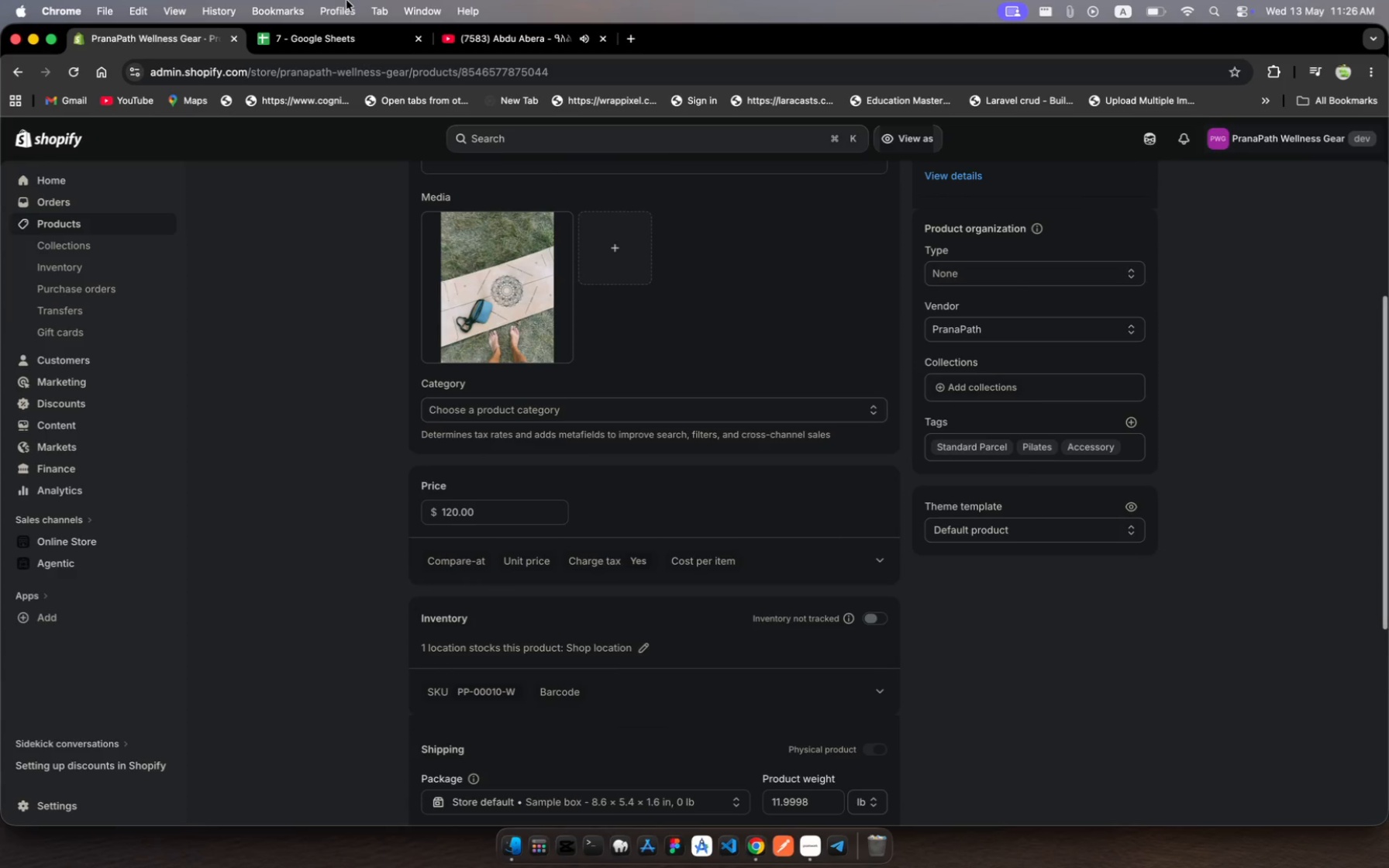 
scroll: coordinate [605, 501], scroll_direction: up, amount: 261.0
 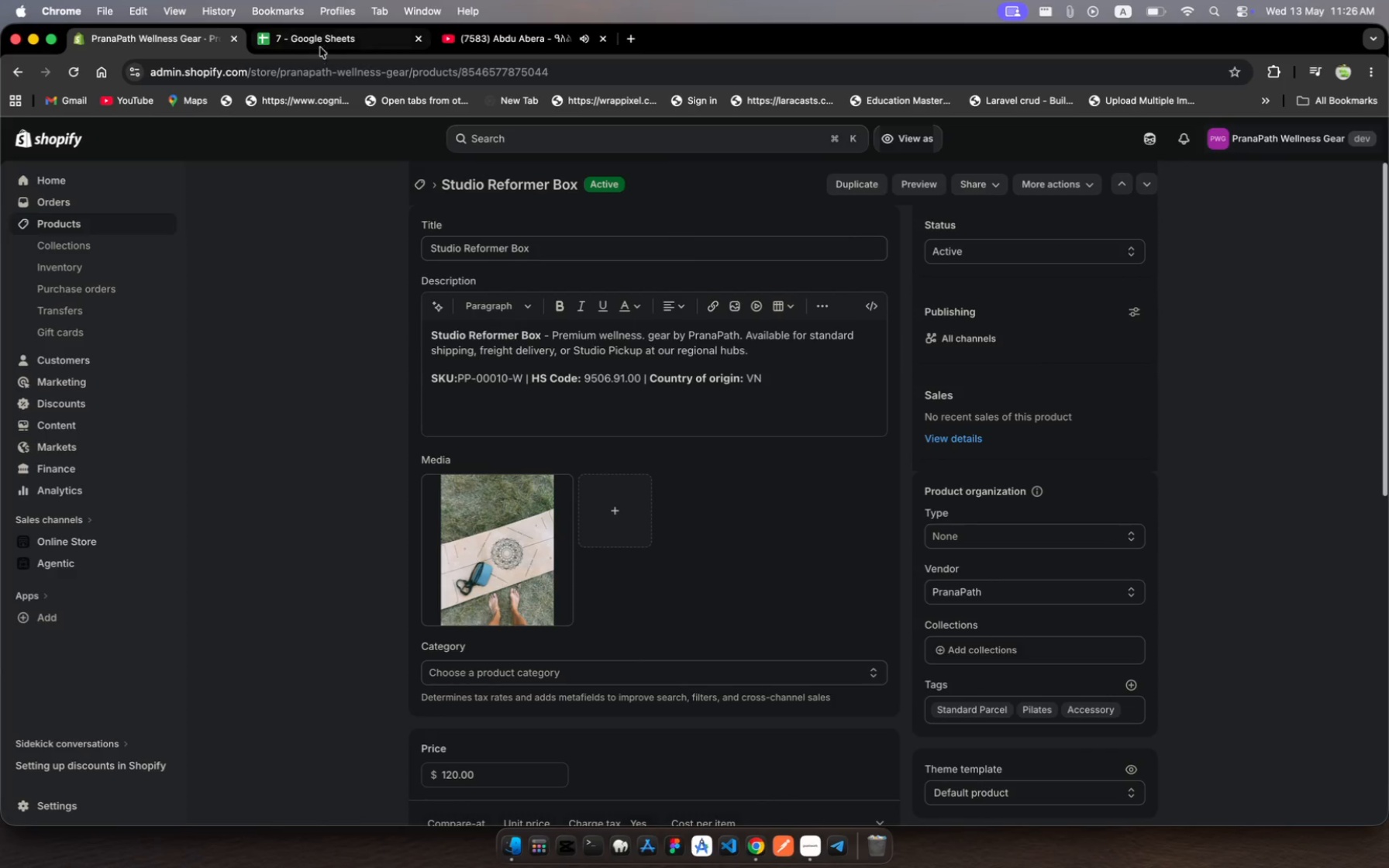 
left_click([316, 38])
 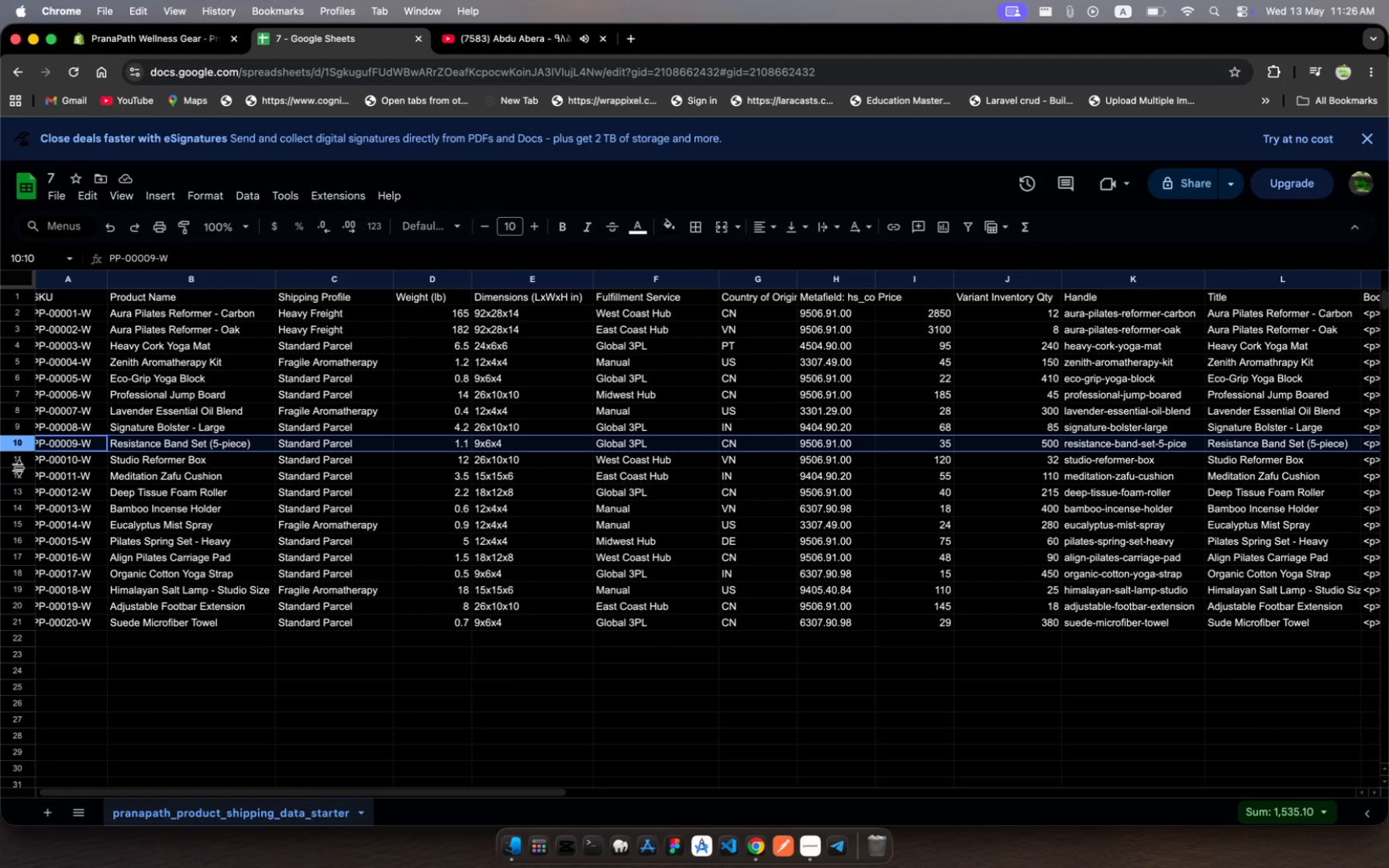 
left_click([8, 459])
 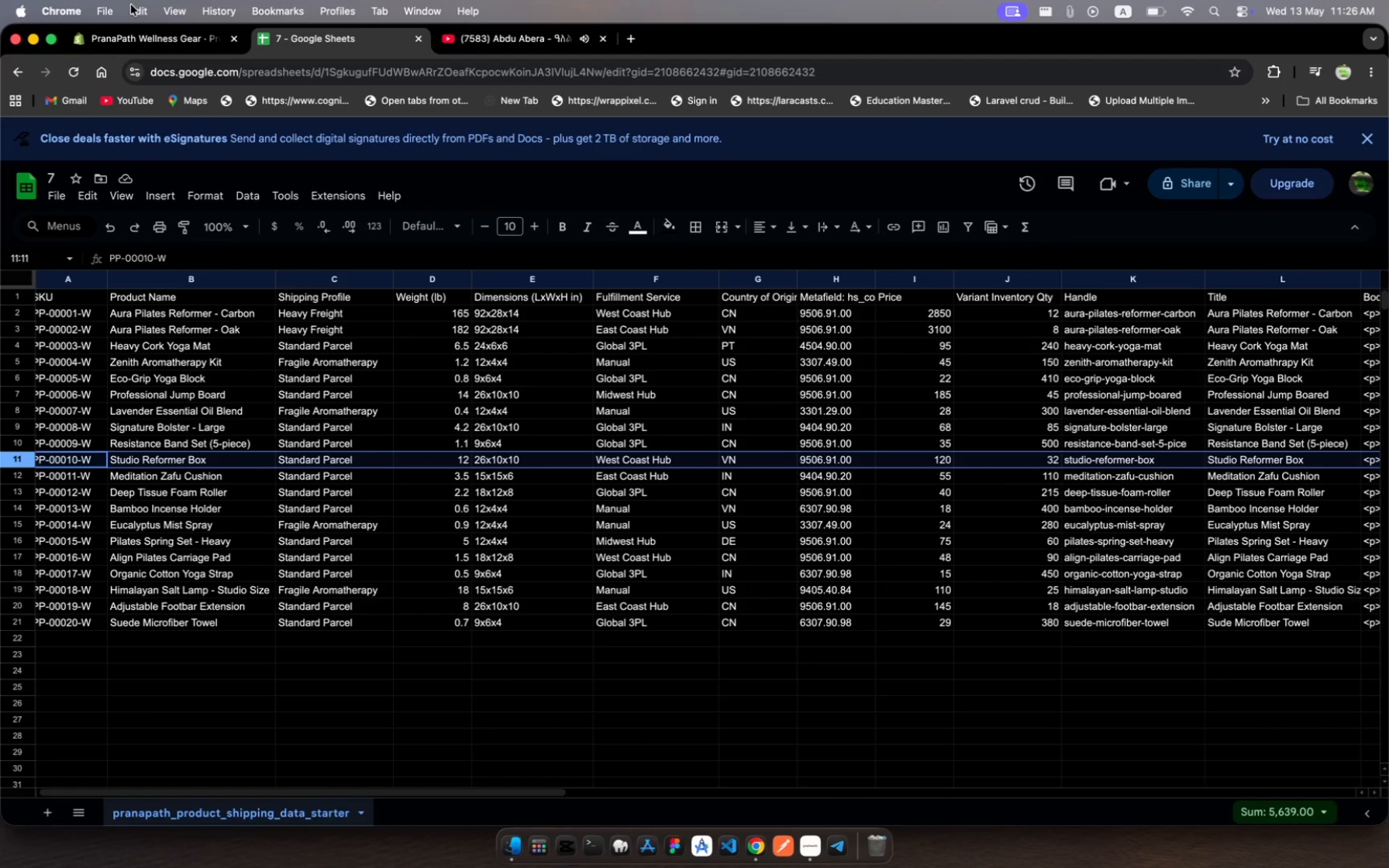 
left_click([136, 50])
 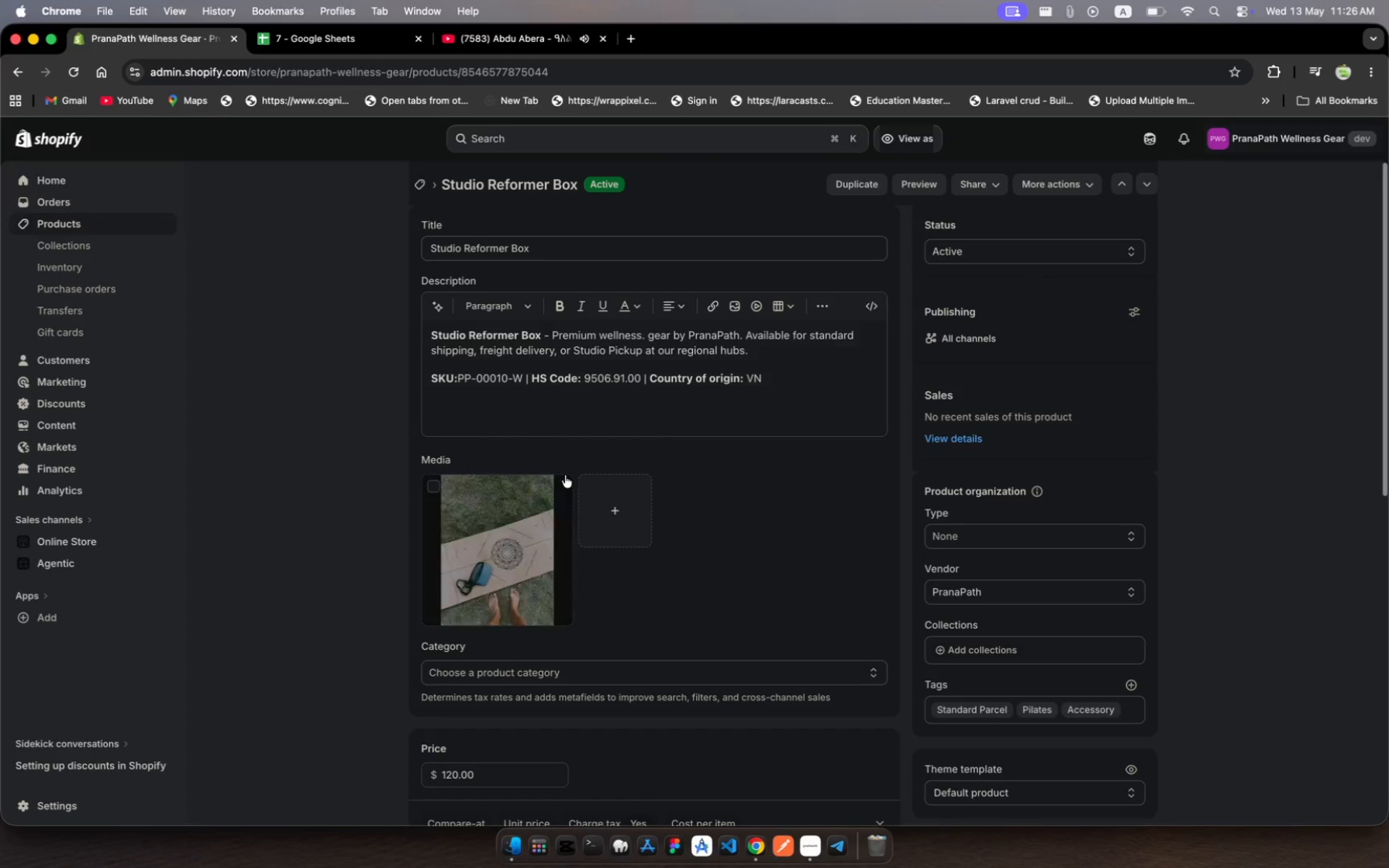 
scroll: coordinate [859, 569], scroll_direction: down, amount: 24.0
 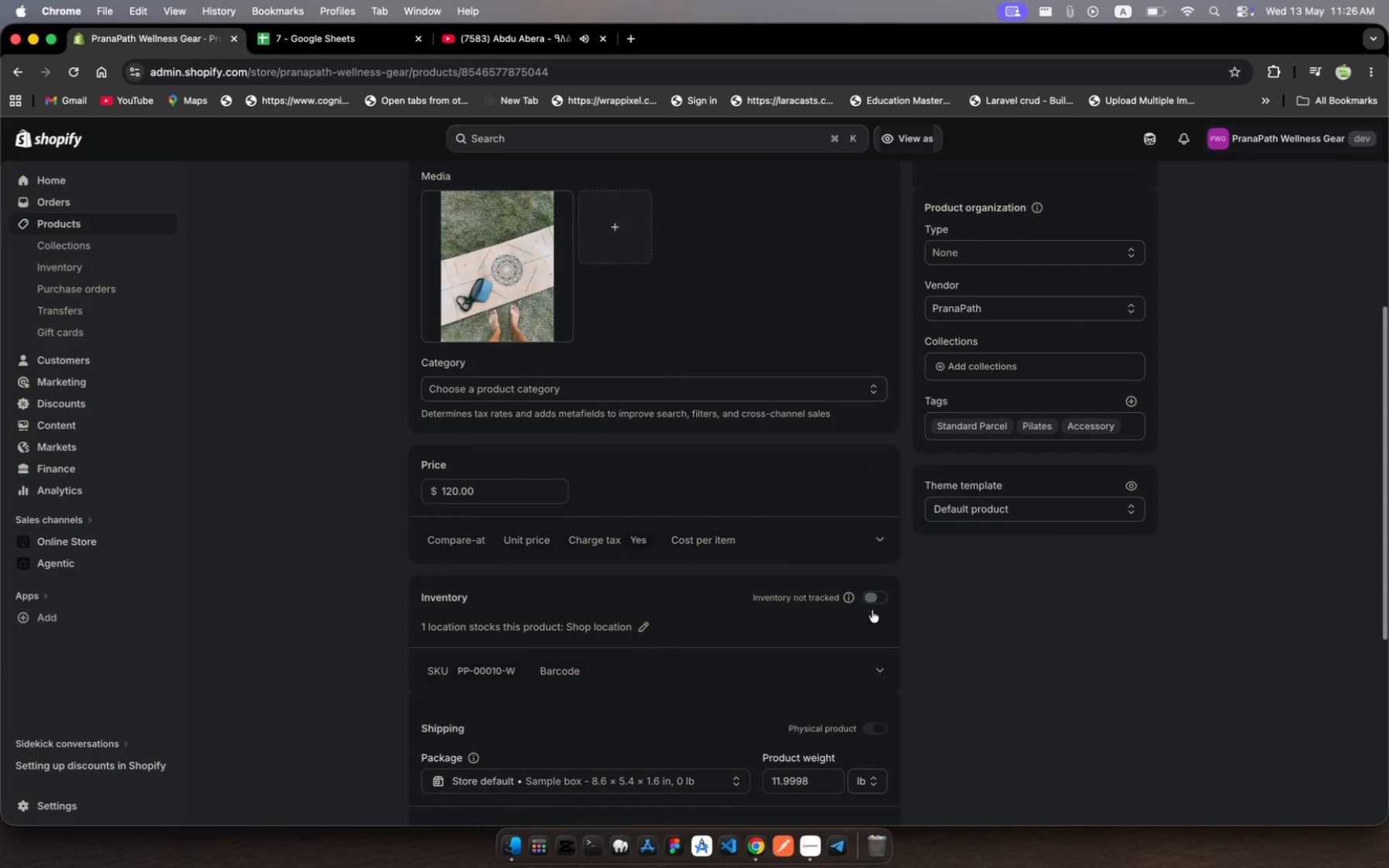 
left_click([879, 597])
 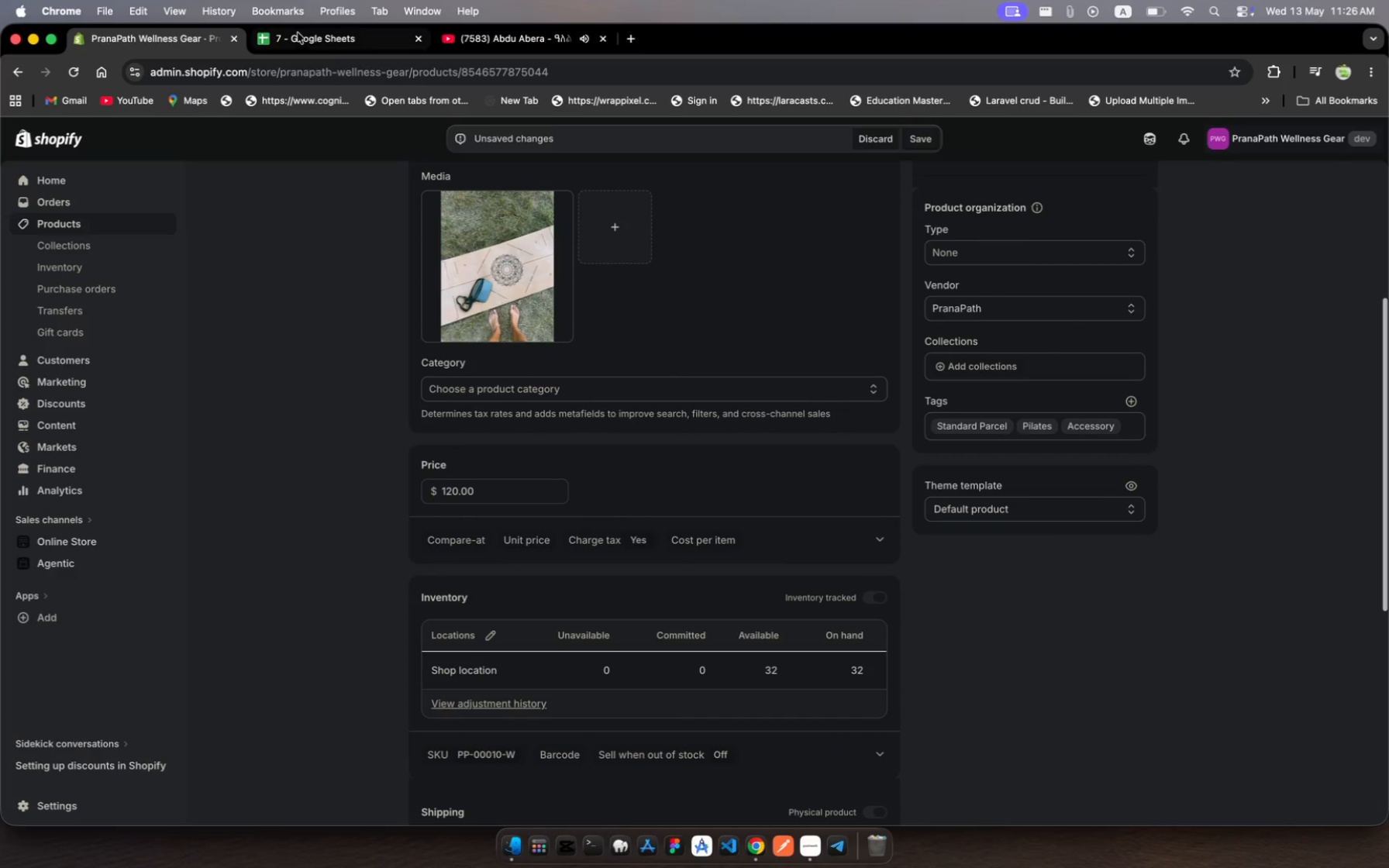 
left_click([305, 37])
 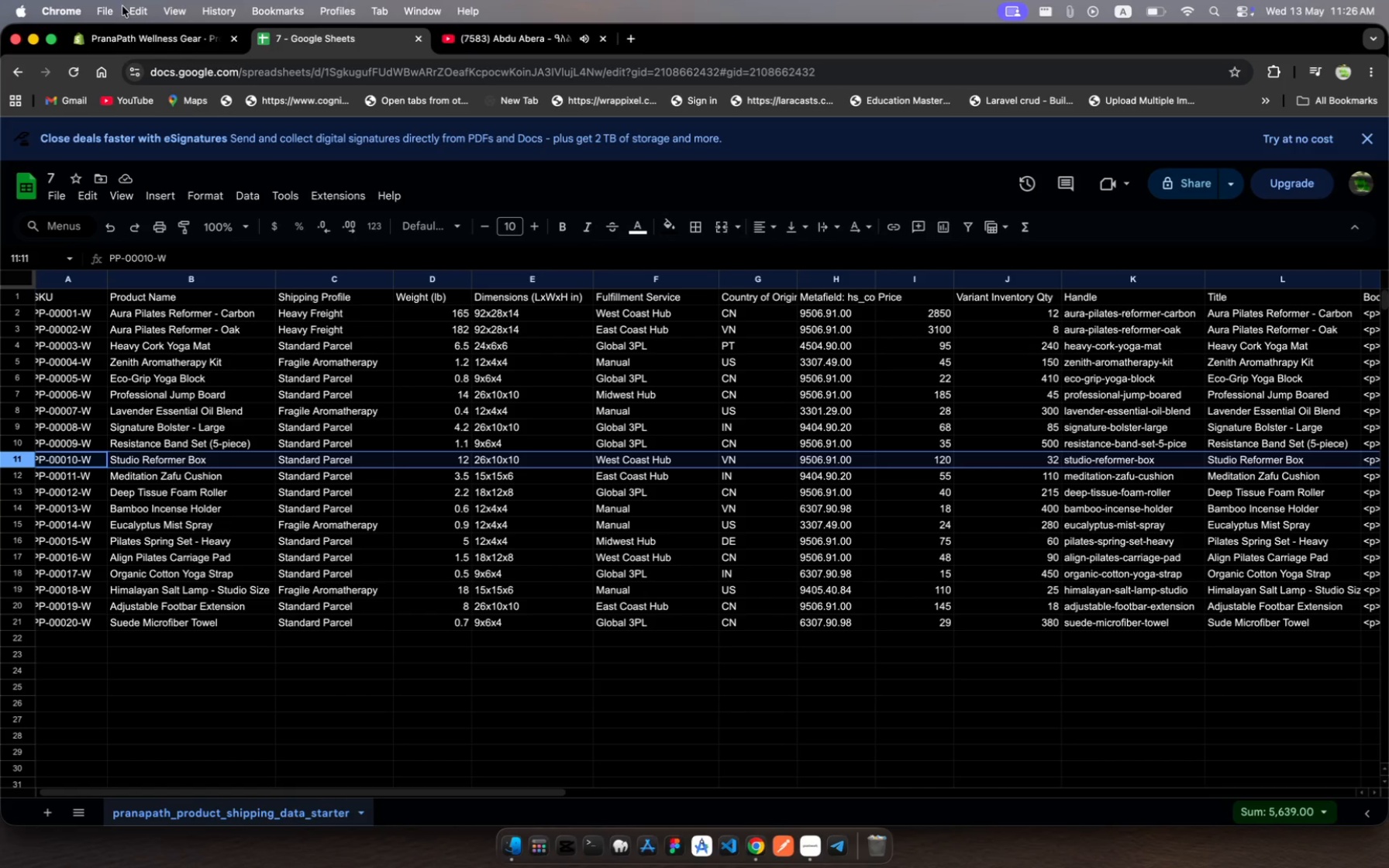 
left_click([136, 36])
 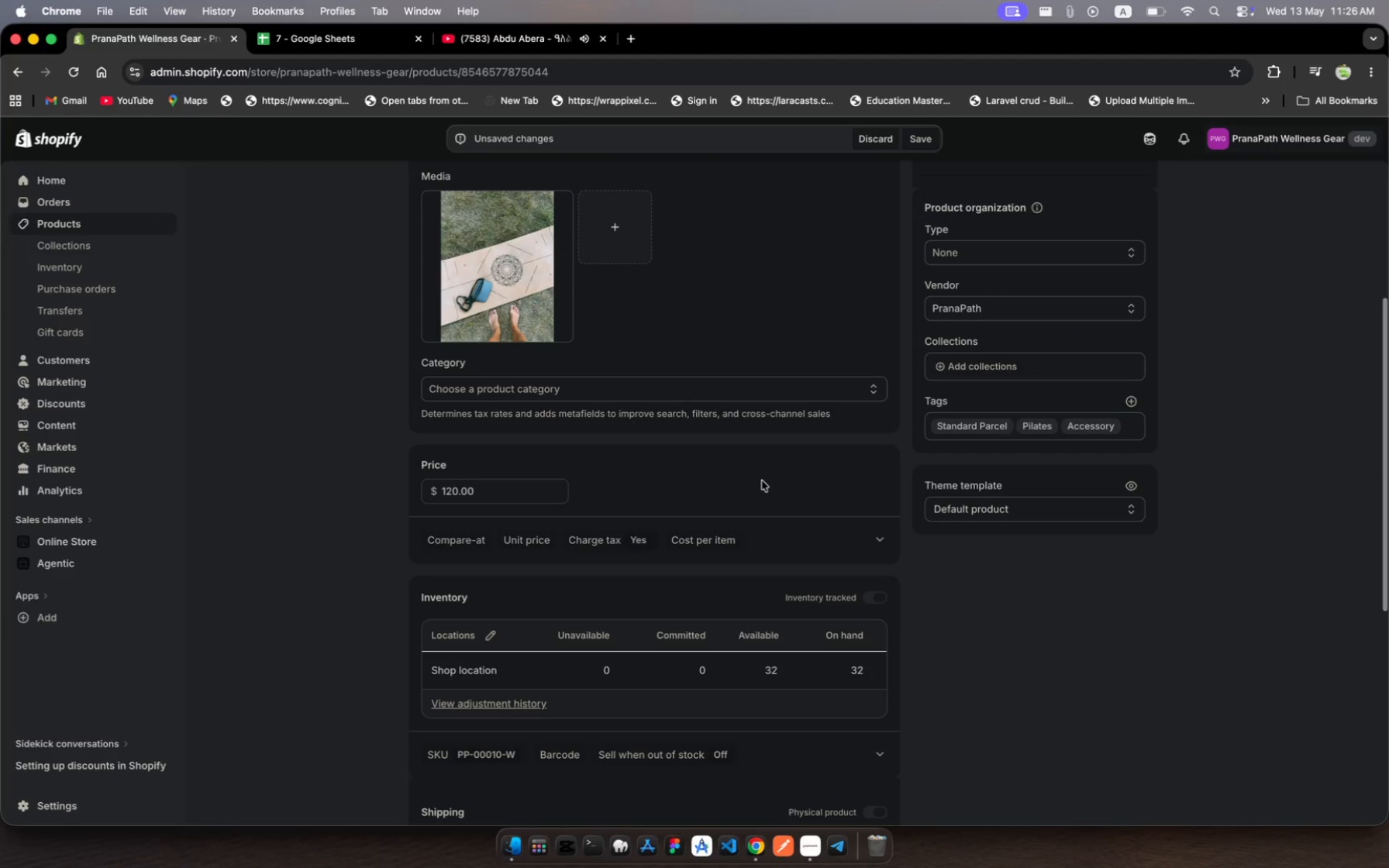 
scroll: coordinate [762, 480], scroll_direction: down, amount: 14.0
 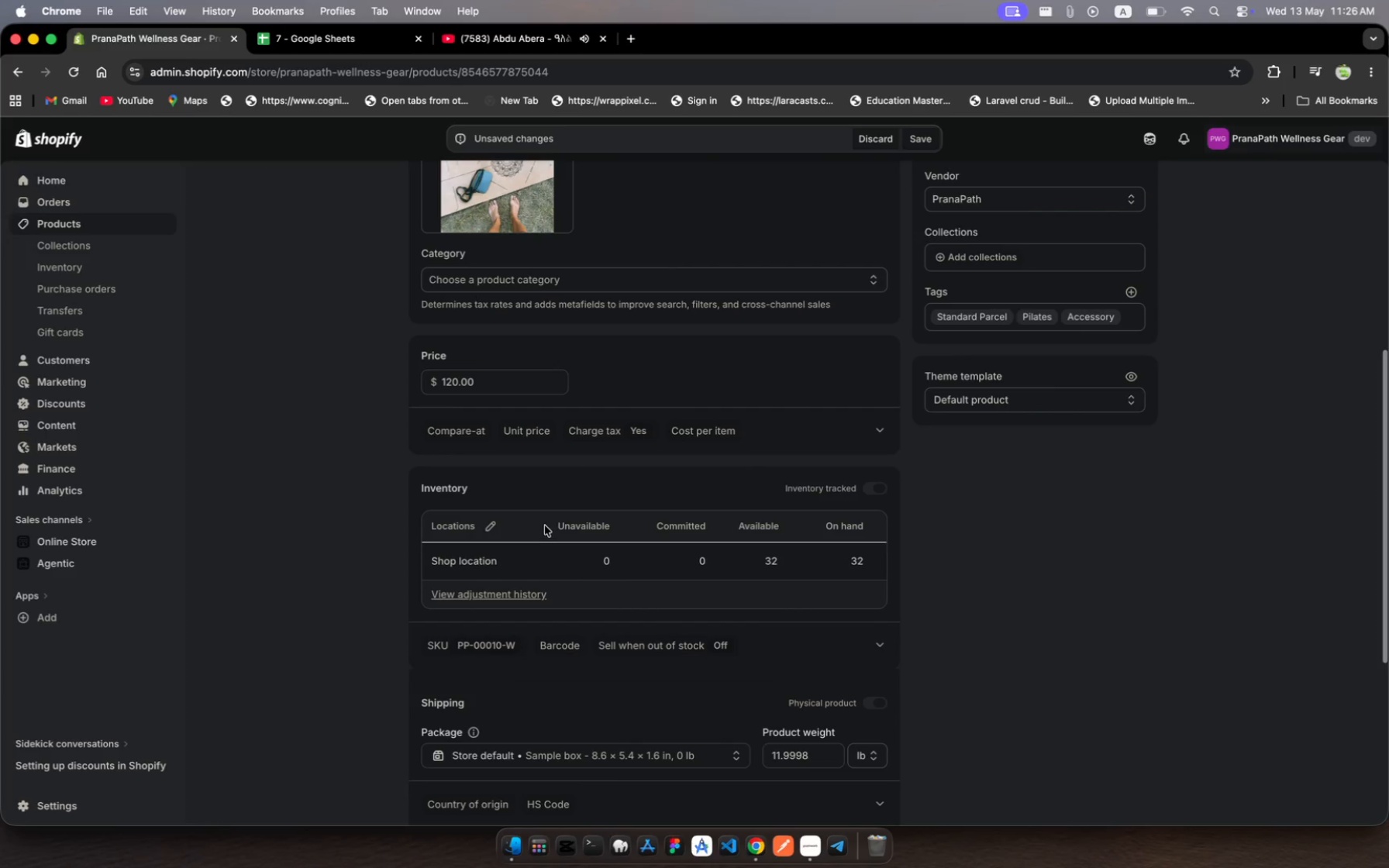 
left_click([494, 528])
 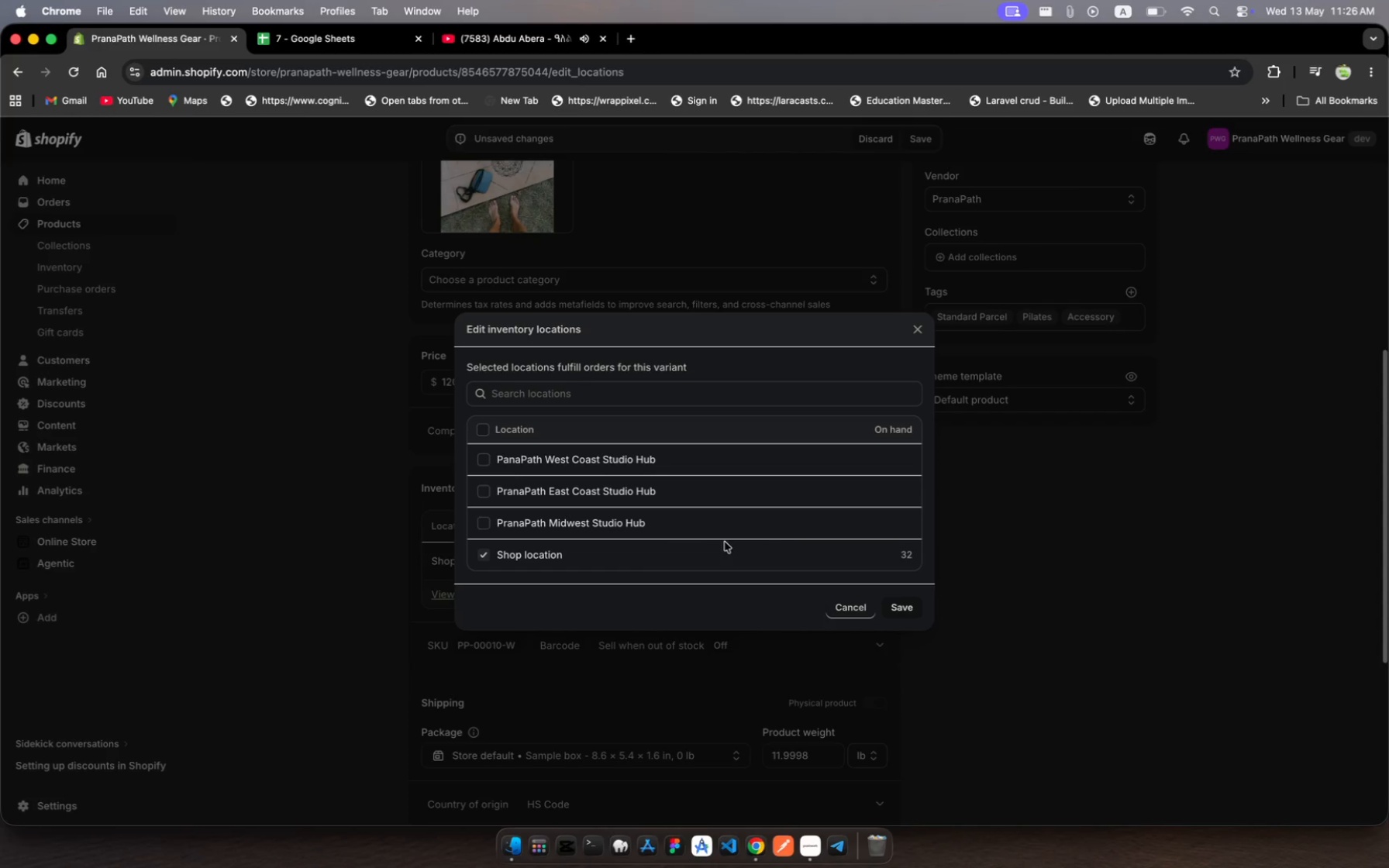 
wait(11.41)
 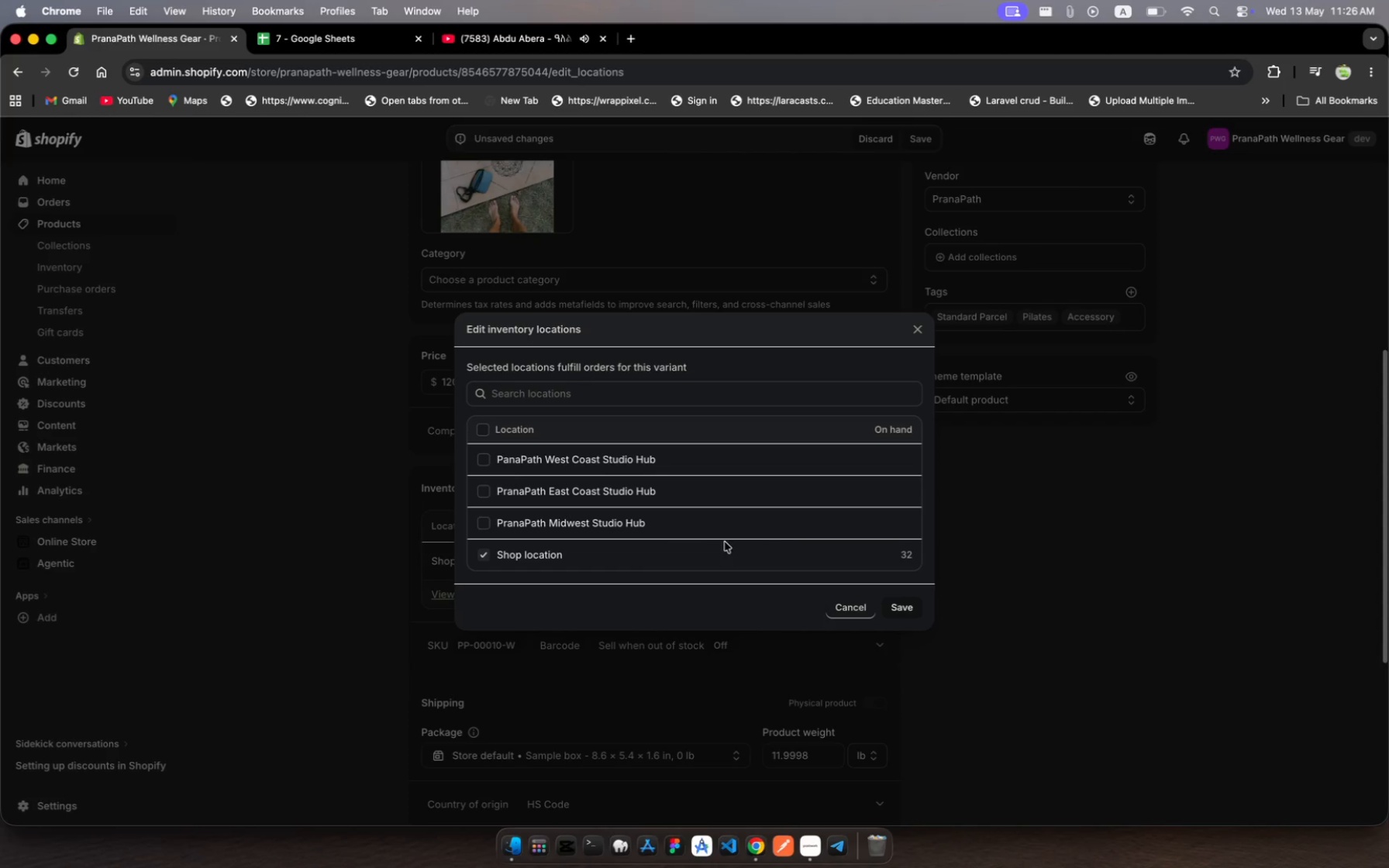 
left_click([486, 459])
 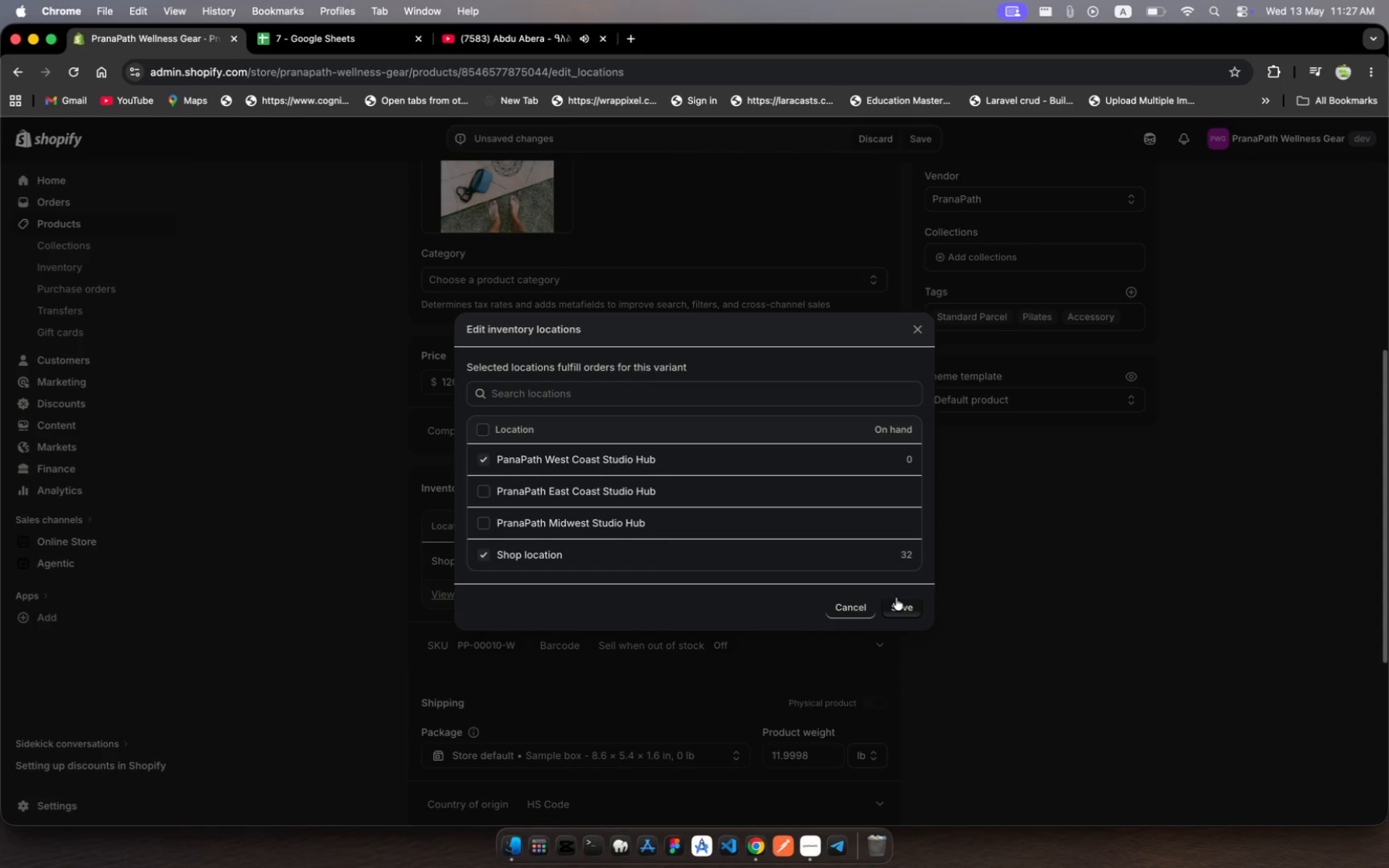 
left_click([915, 615])
 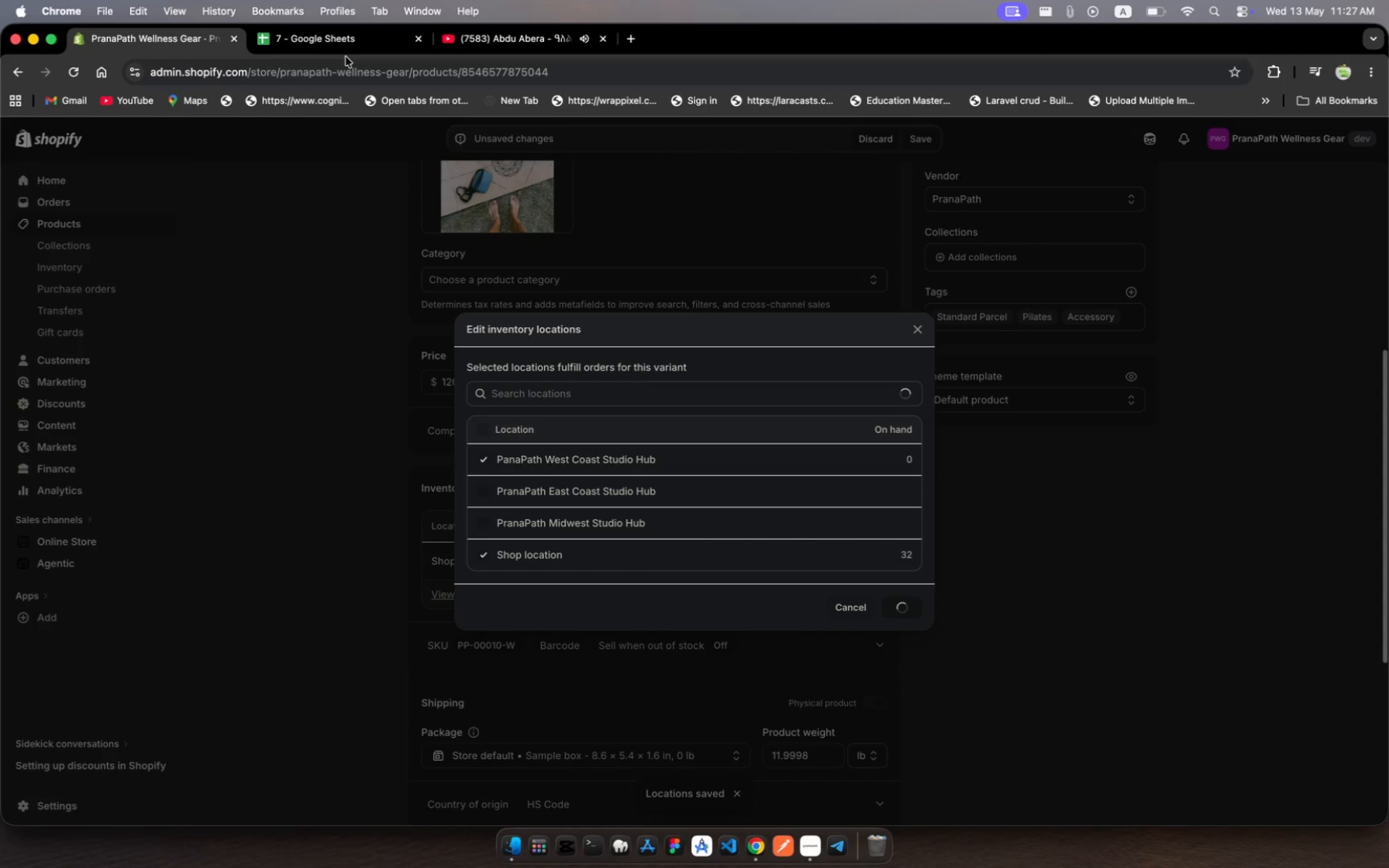 
left_click([322, 37])
 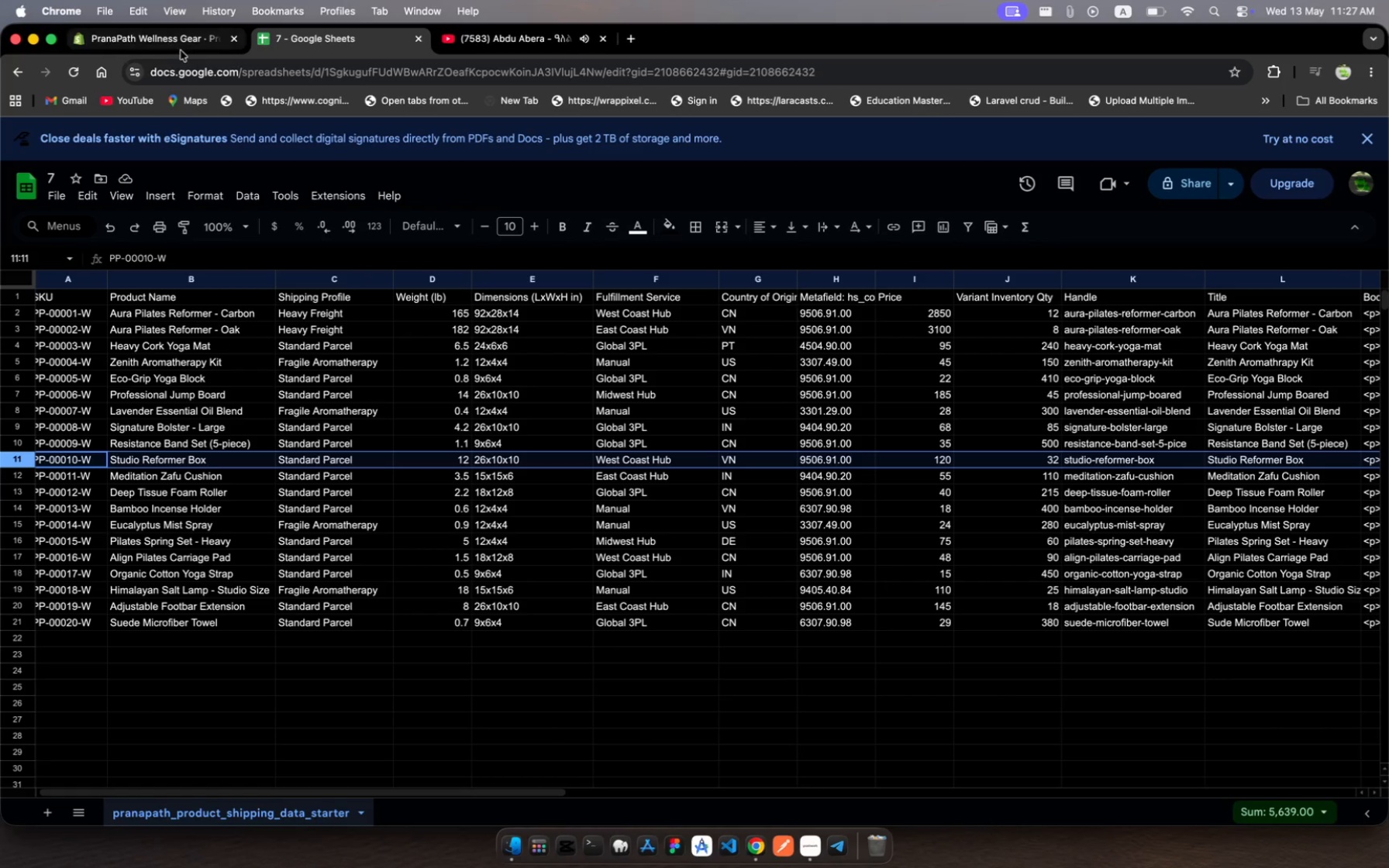 
left_click([156, 46])
 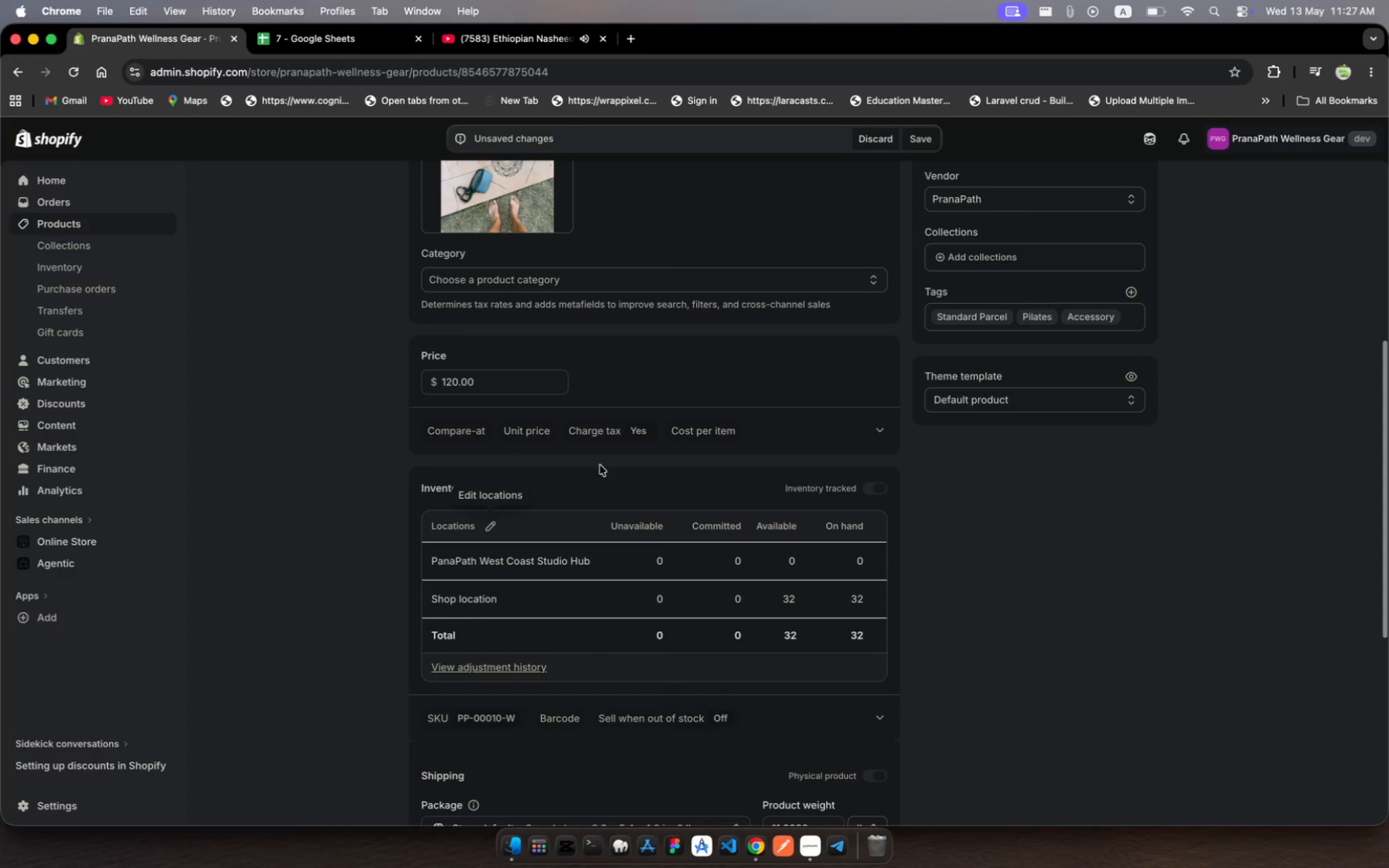 
wait(14.02)
 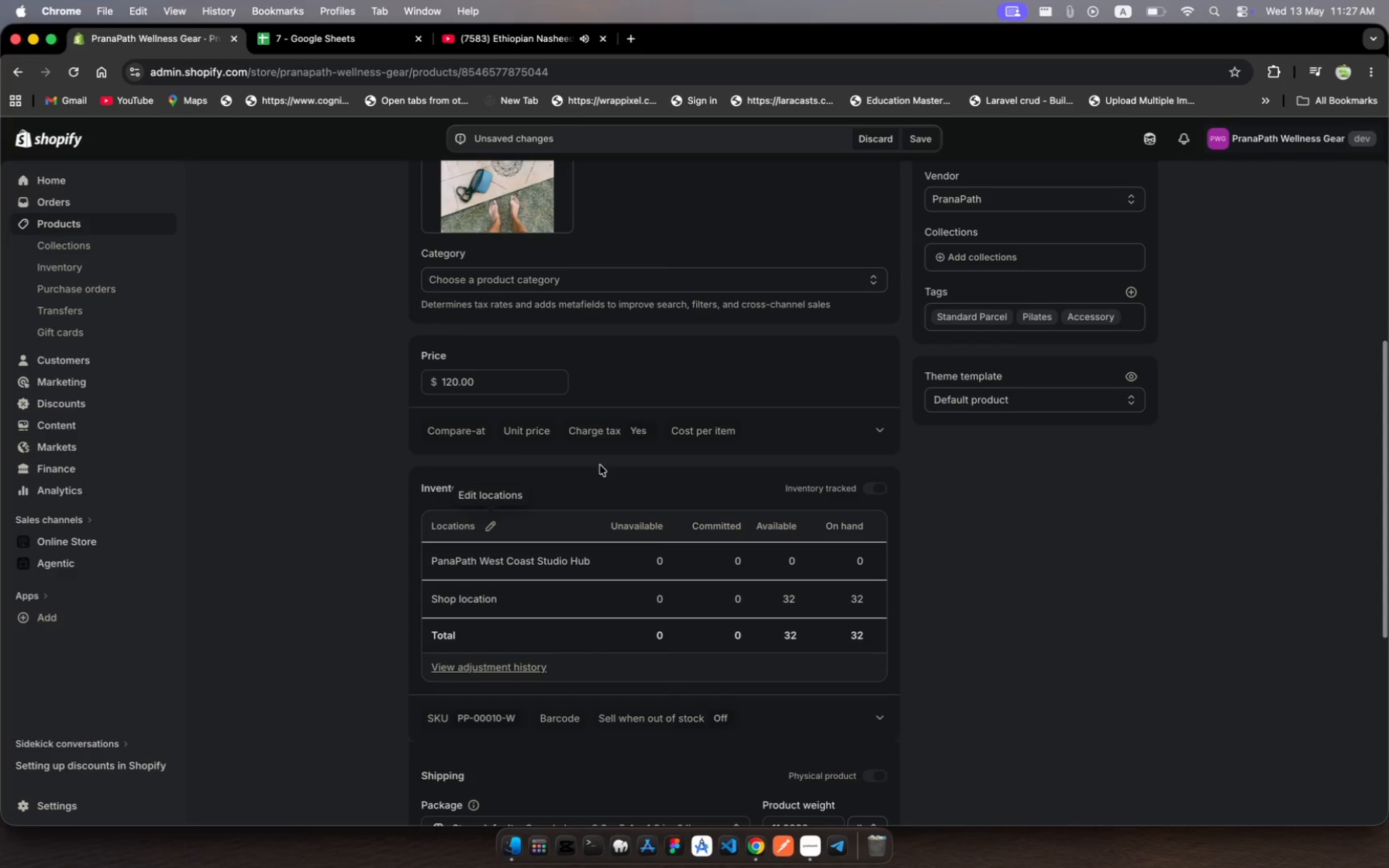 
scroll: coordinate [734, 543], scroll_direction: down, amount: 32.0
 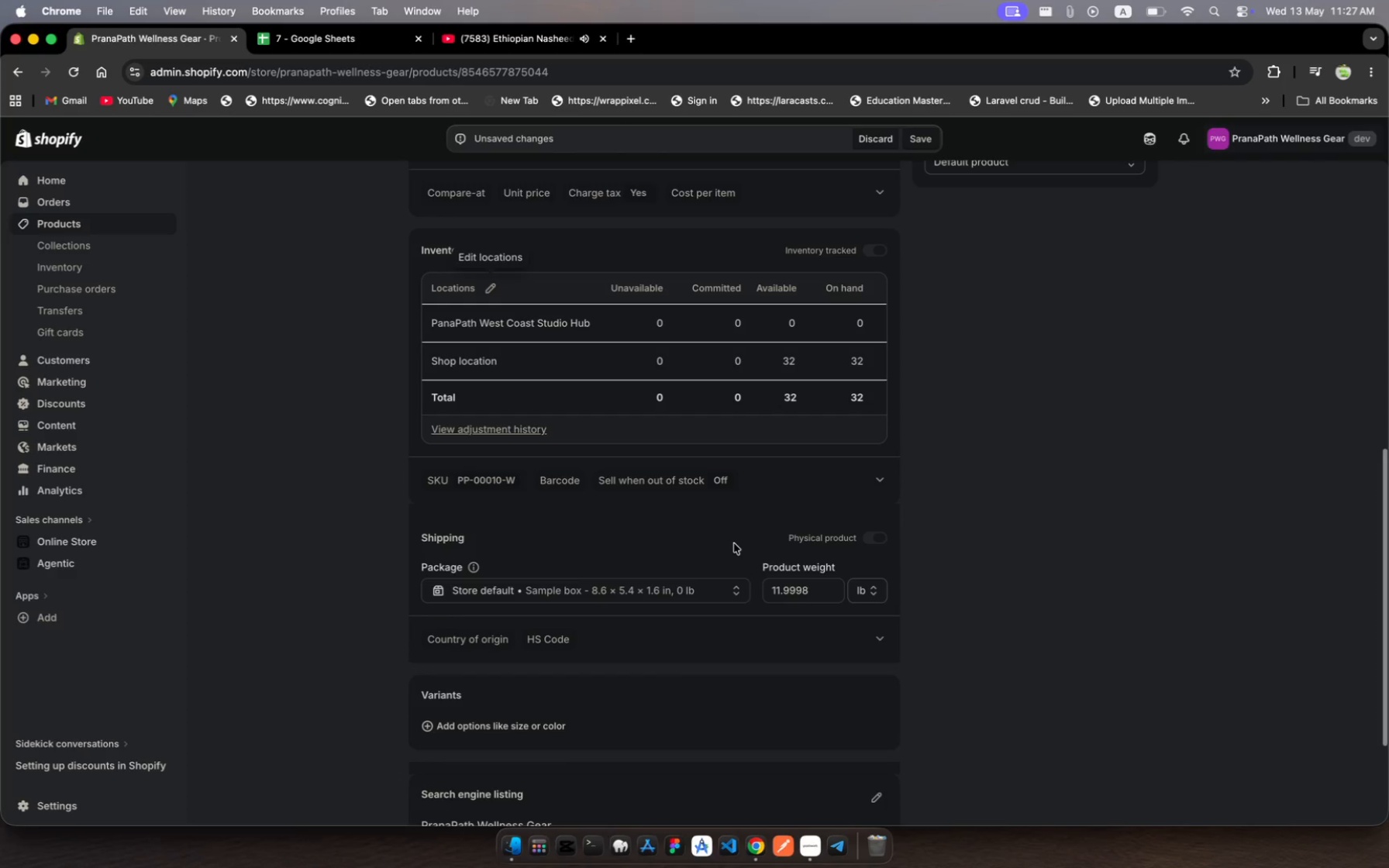 
wait(5.06)
 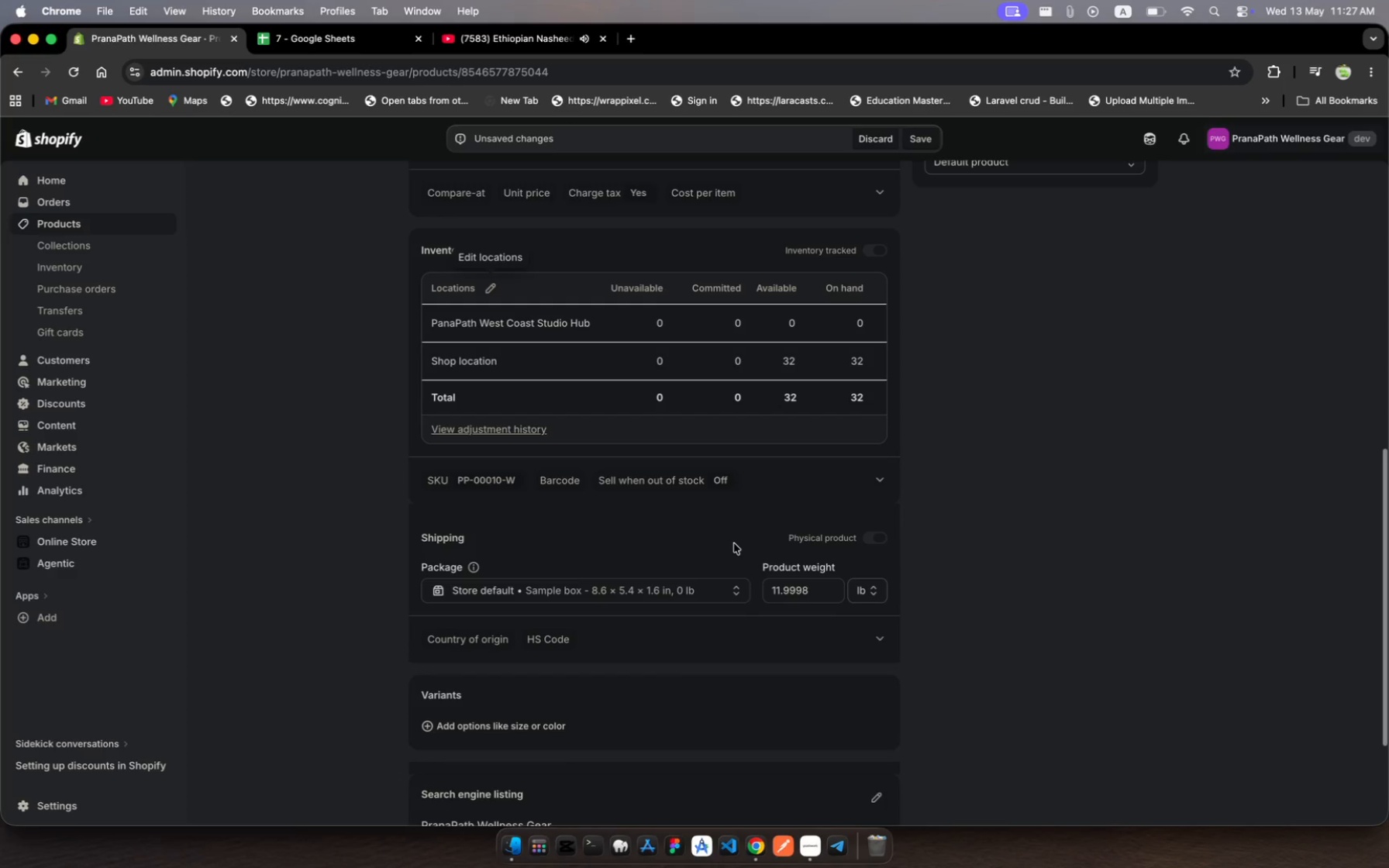 
scroll: coordinate [814, 546], scroll_direction: down, amount: 53.0
 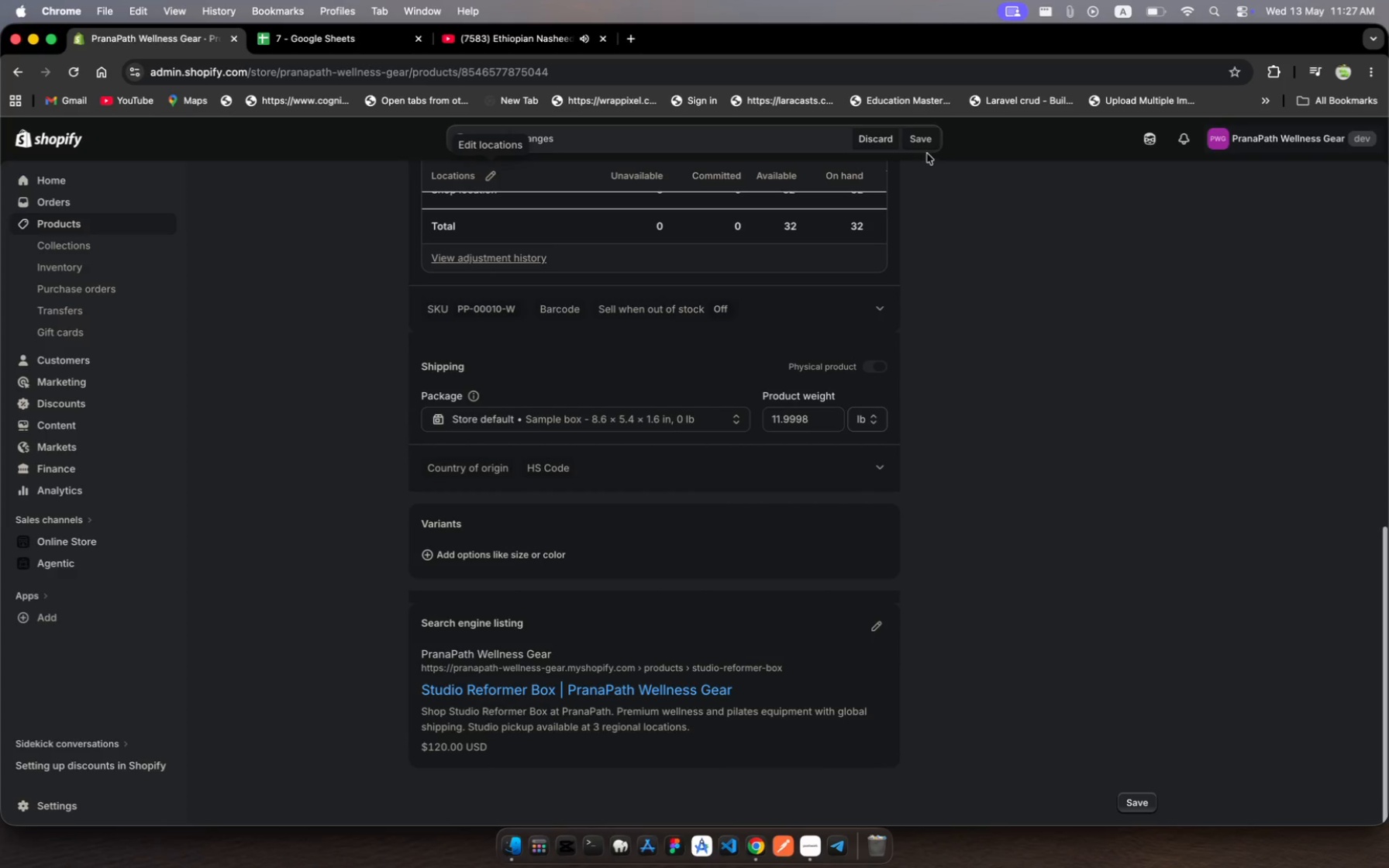 
left_click([925, 143])
 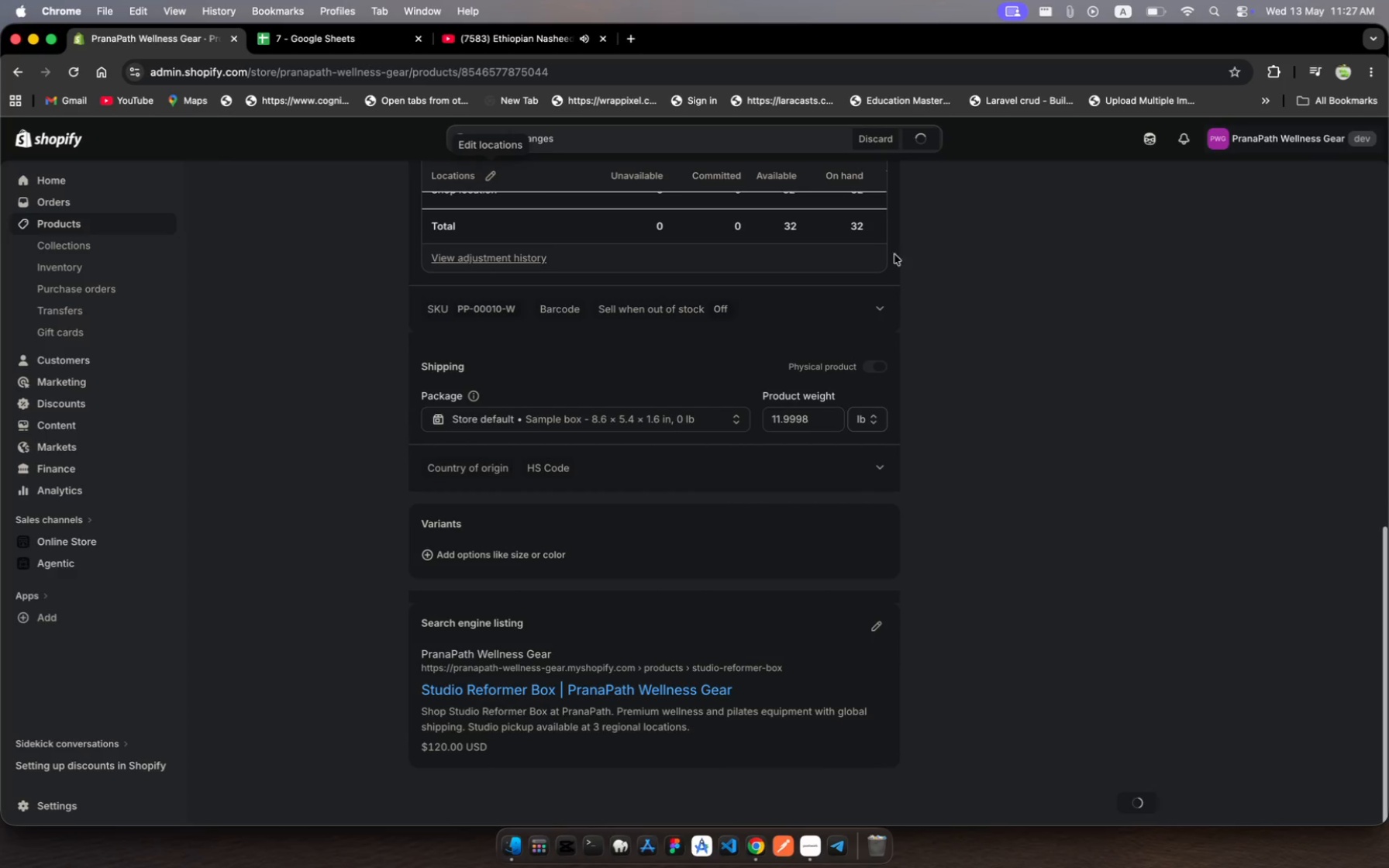 
scroll: coordinate [881, 356], scroll_direction: up, amount: 41.0
 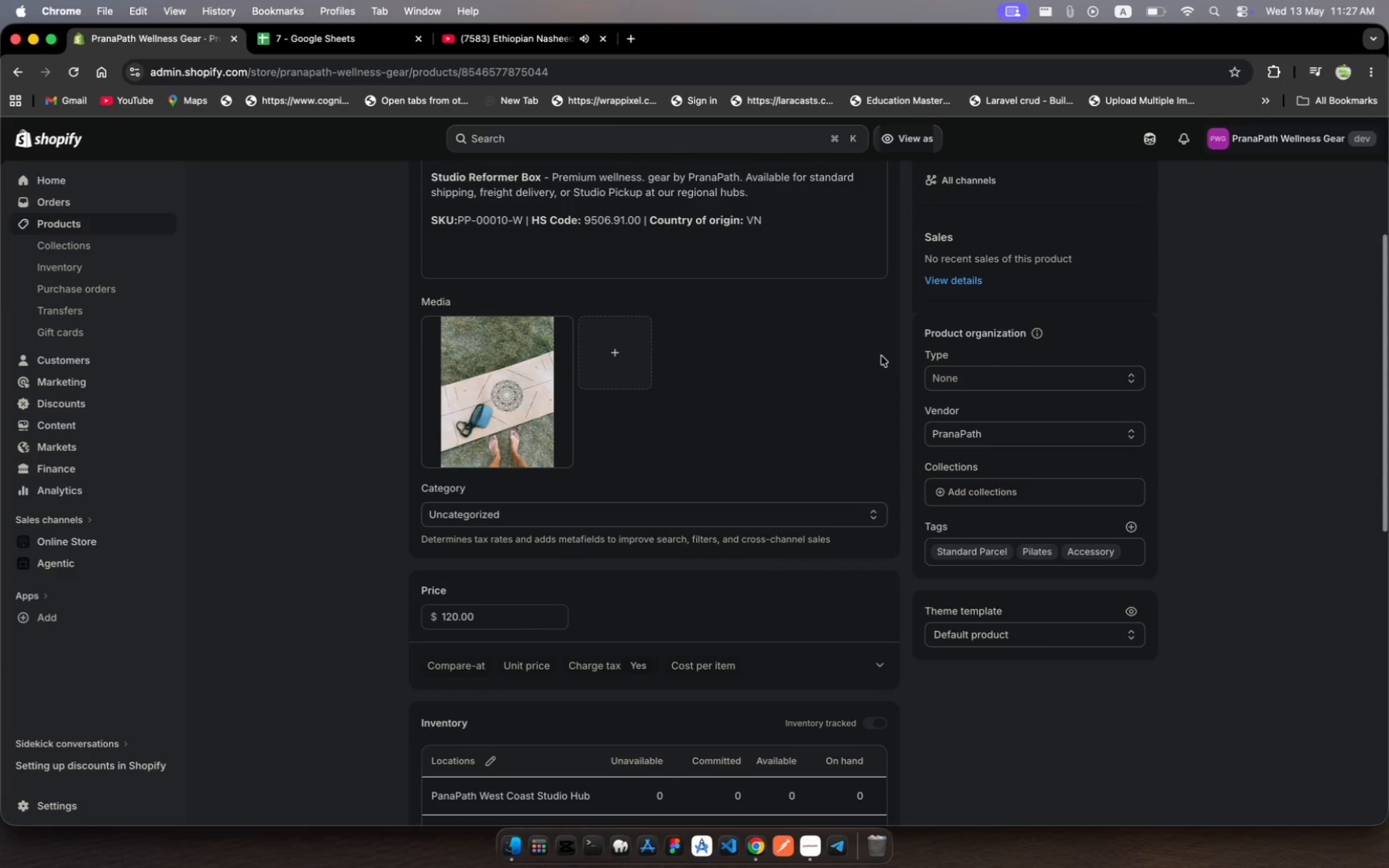 
wait(13.61)
 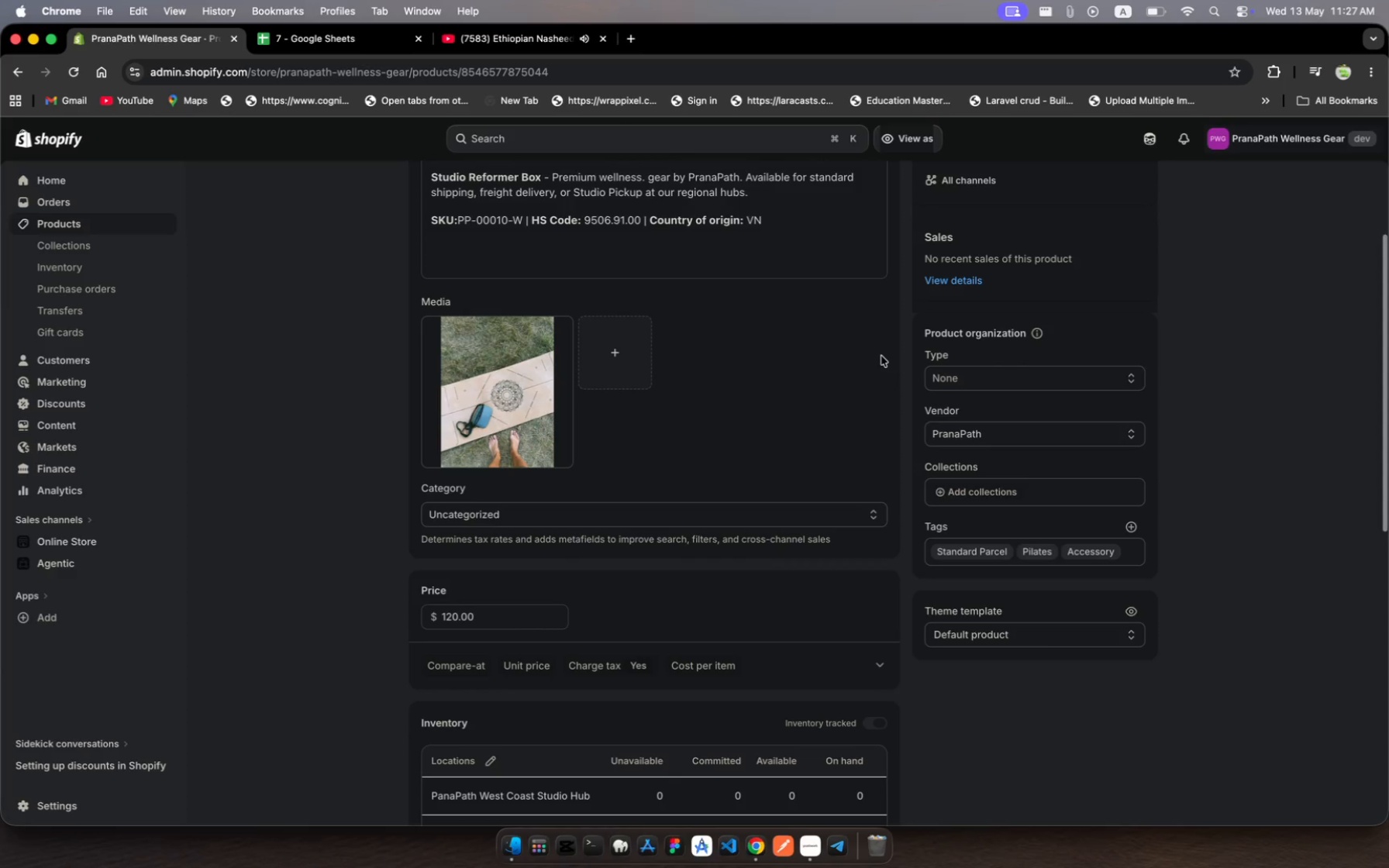 
scroll: coordinate [881, 356], scroll_direction: down, amount: 22.0
 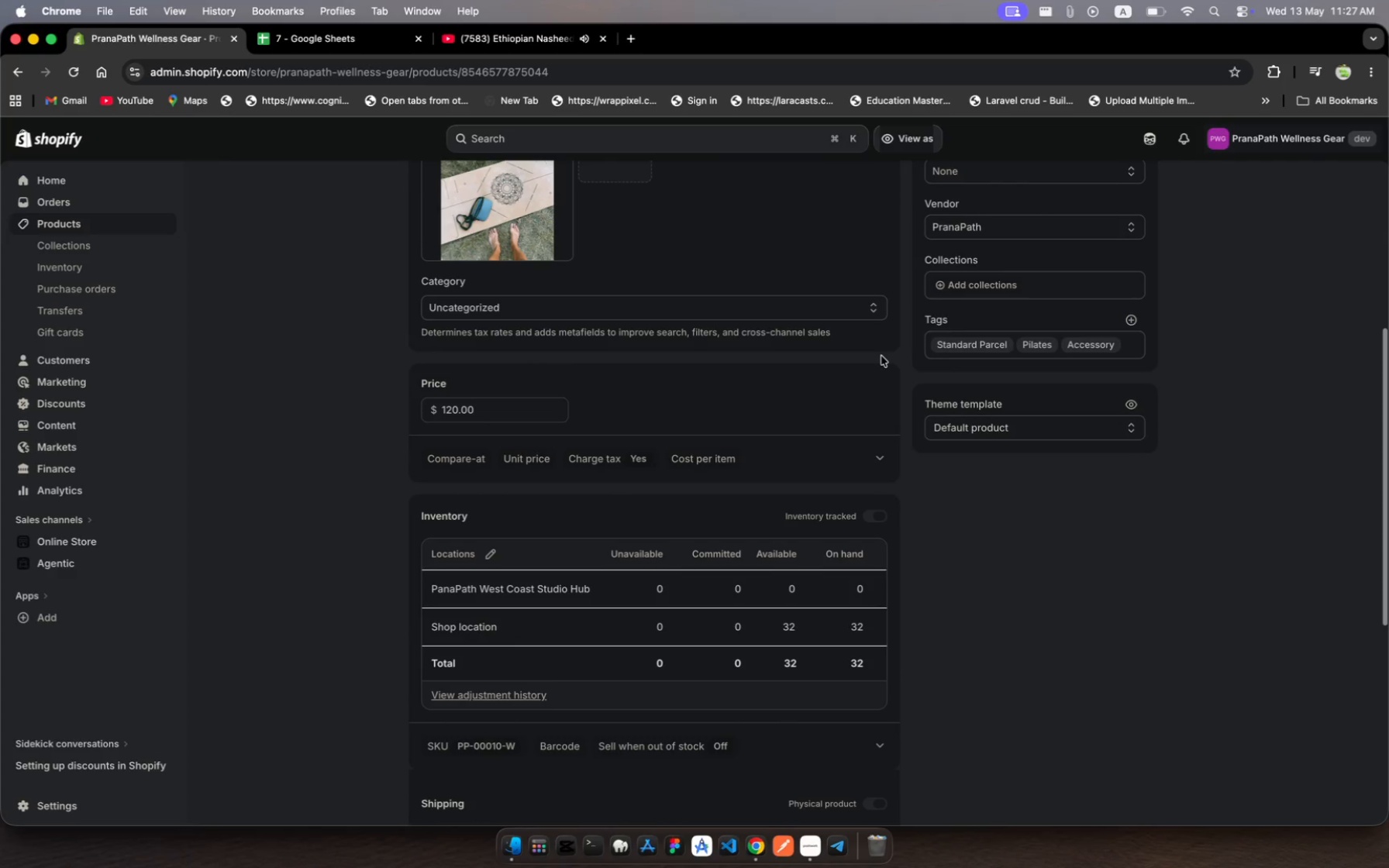 
scroll: coordinate [881, 356], scroll_direction: up, amount: 233.0
 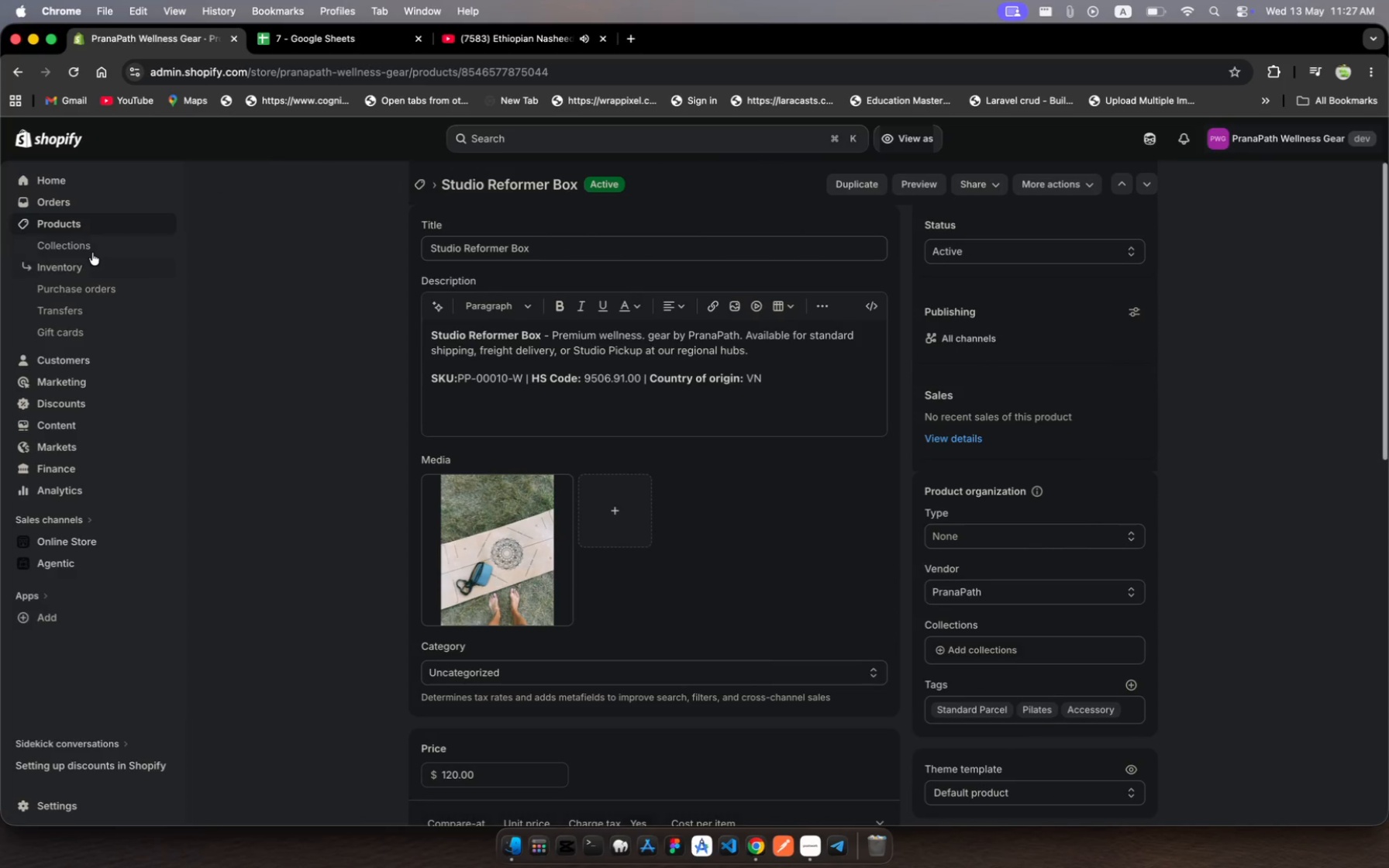 
left_click([105, 223])
 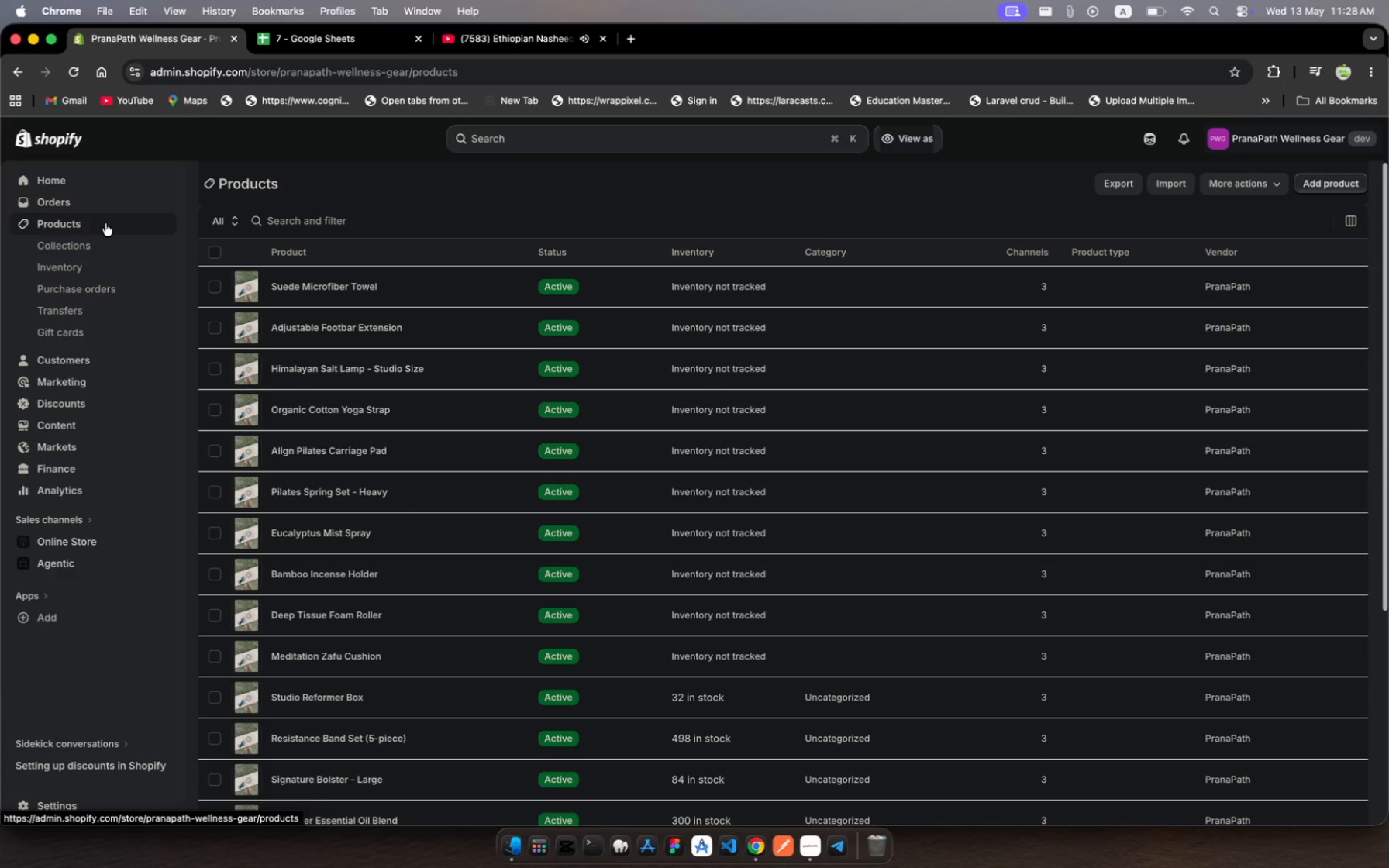 
scroll: coordinate [722, 641], scroll_direction: down, amount: 50.0
 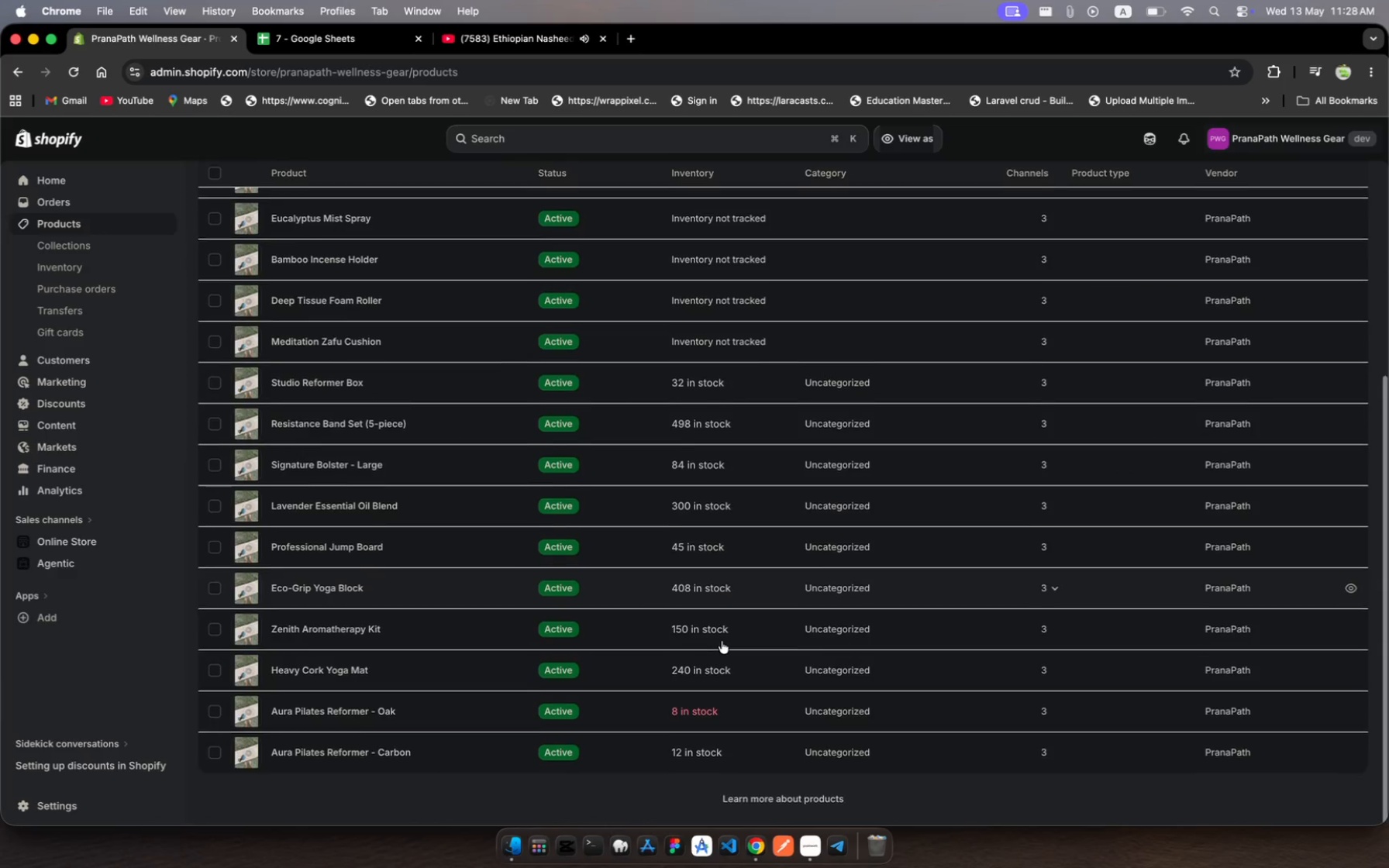 
scroll: coordinate [722, 641], scroll_direction: up, amount: 35.0
 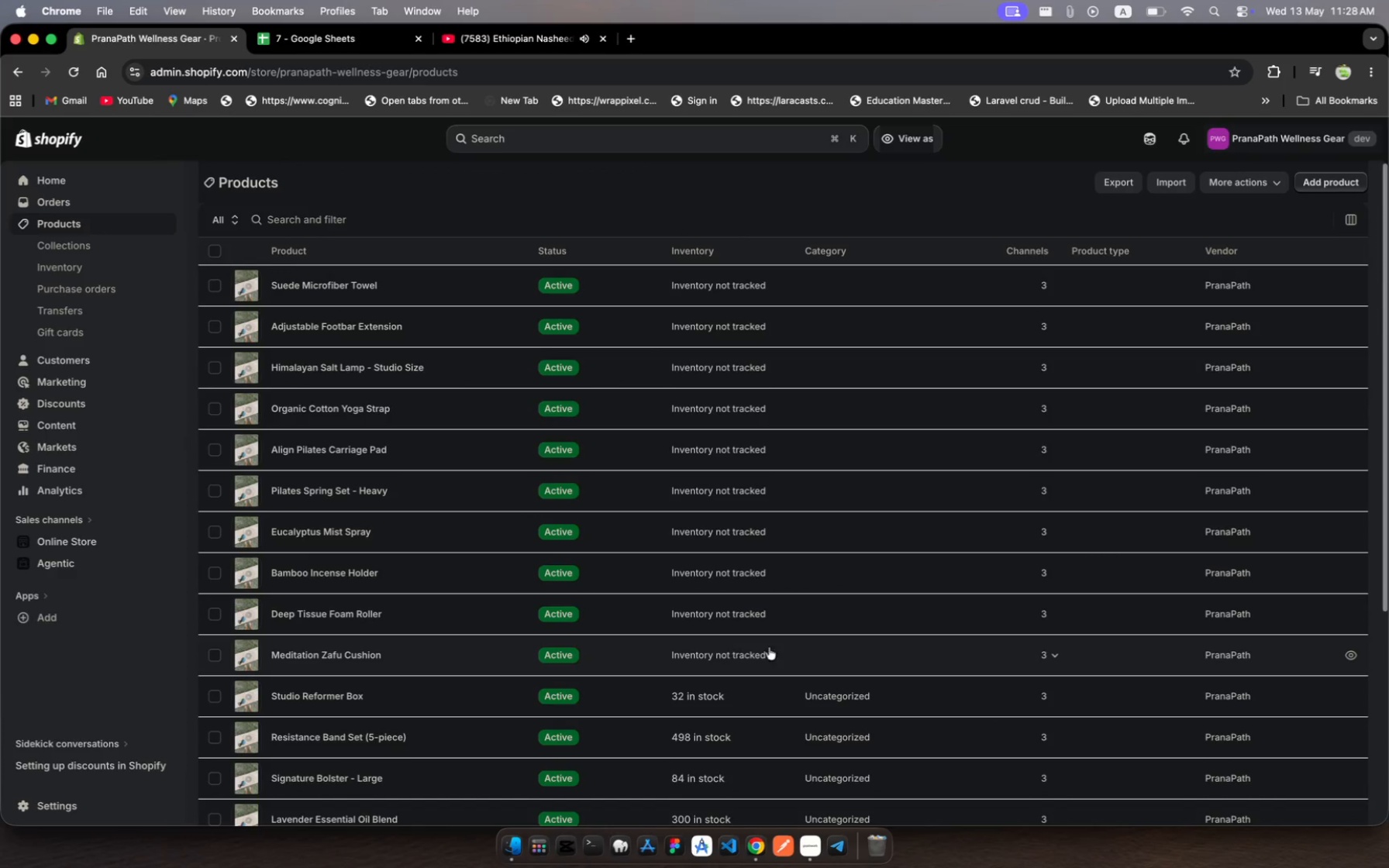 
left_click([863, 660])
 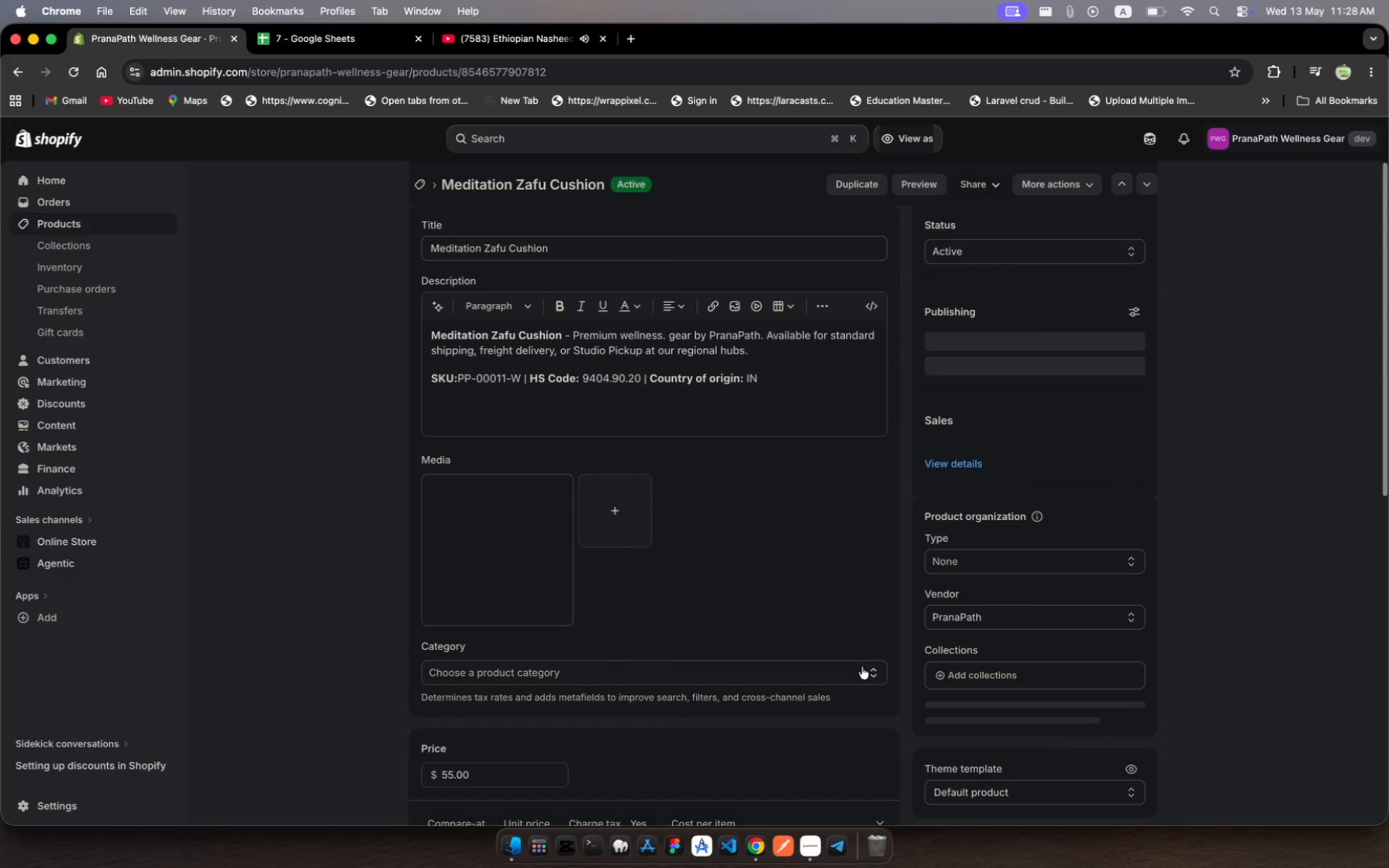 
left_click([322, 41])
 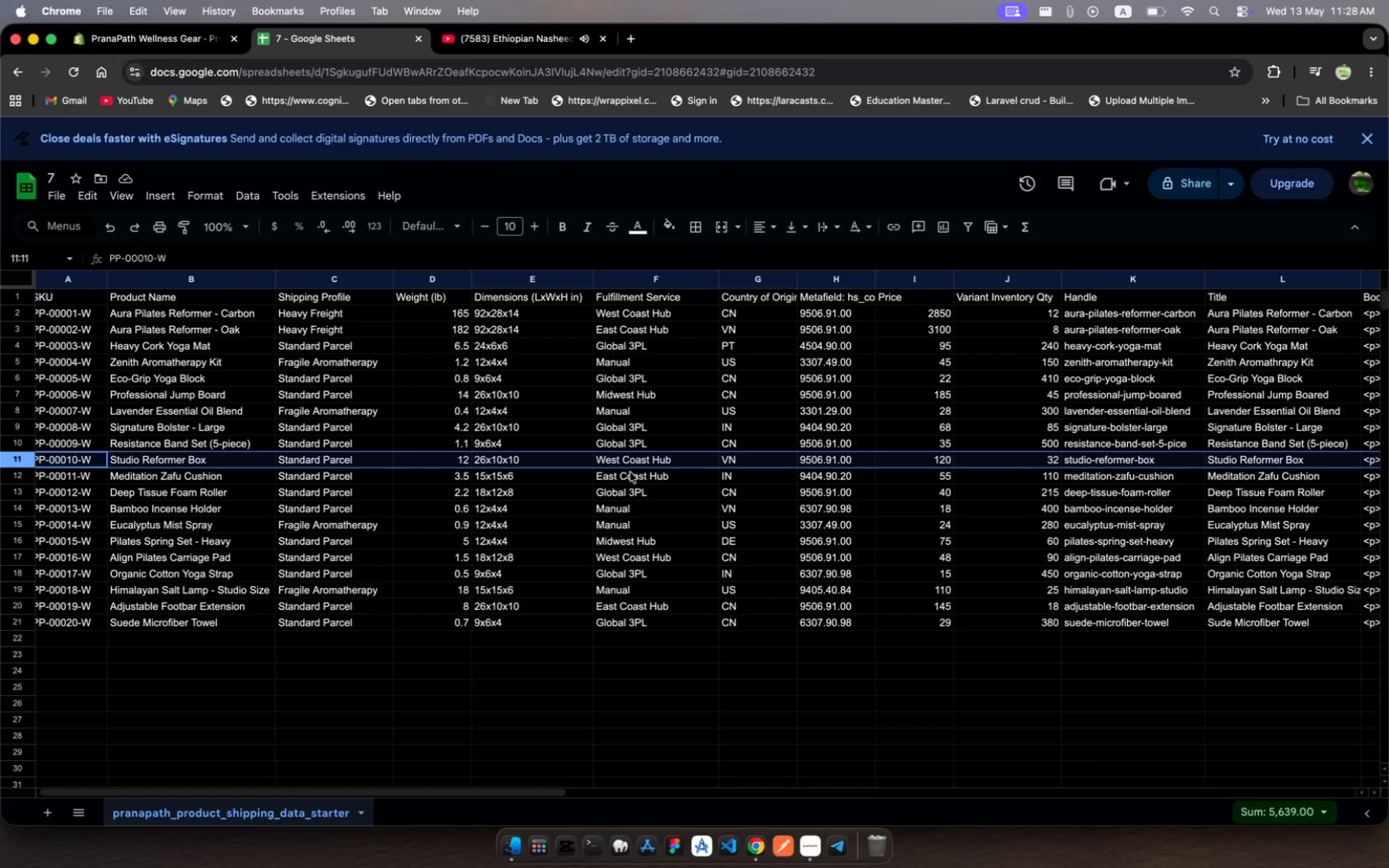 
left_click([629, 480])
 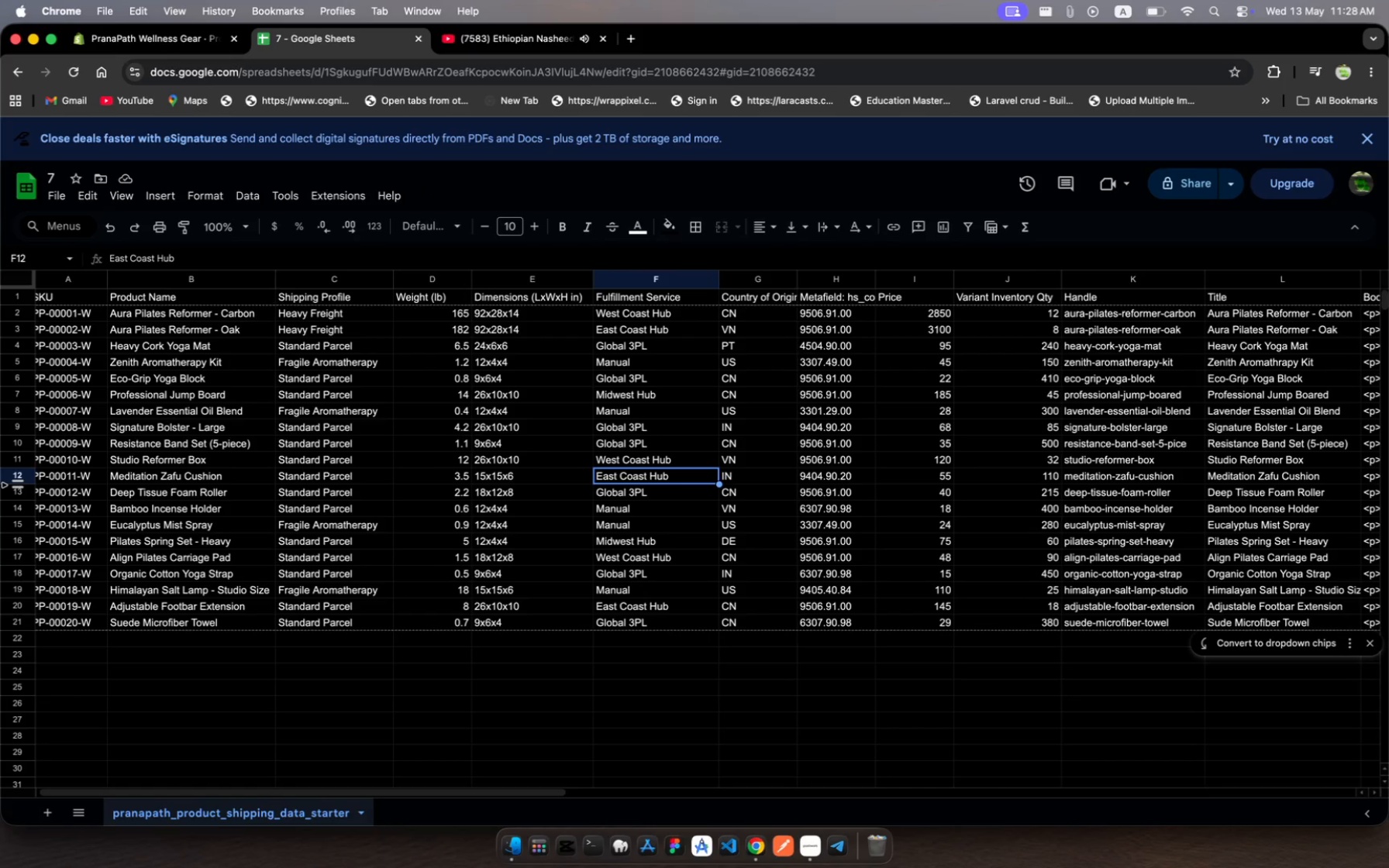 
left_click([0, 480])
 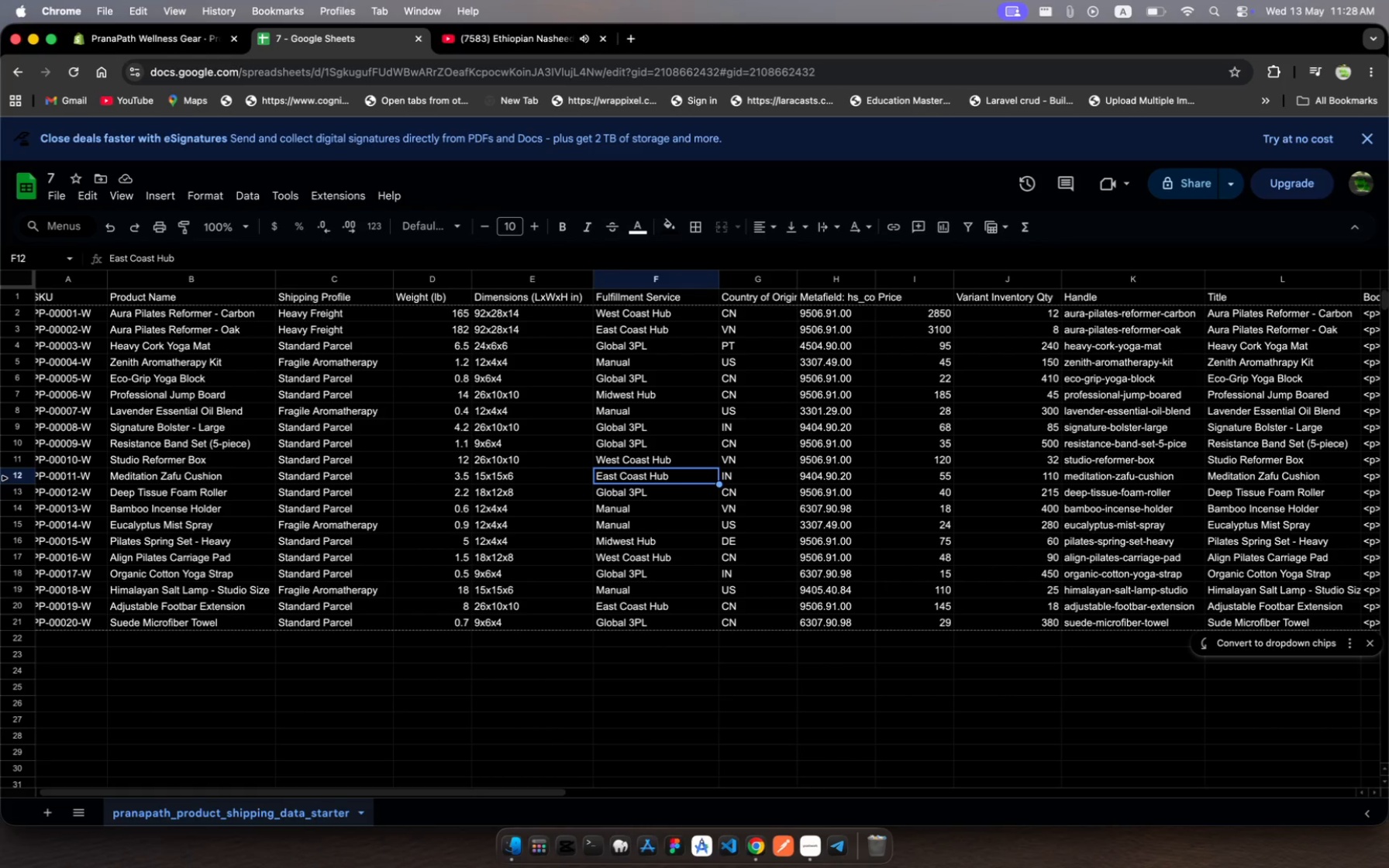 
left_click([4, 477])
 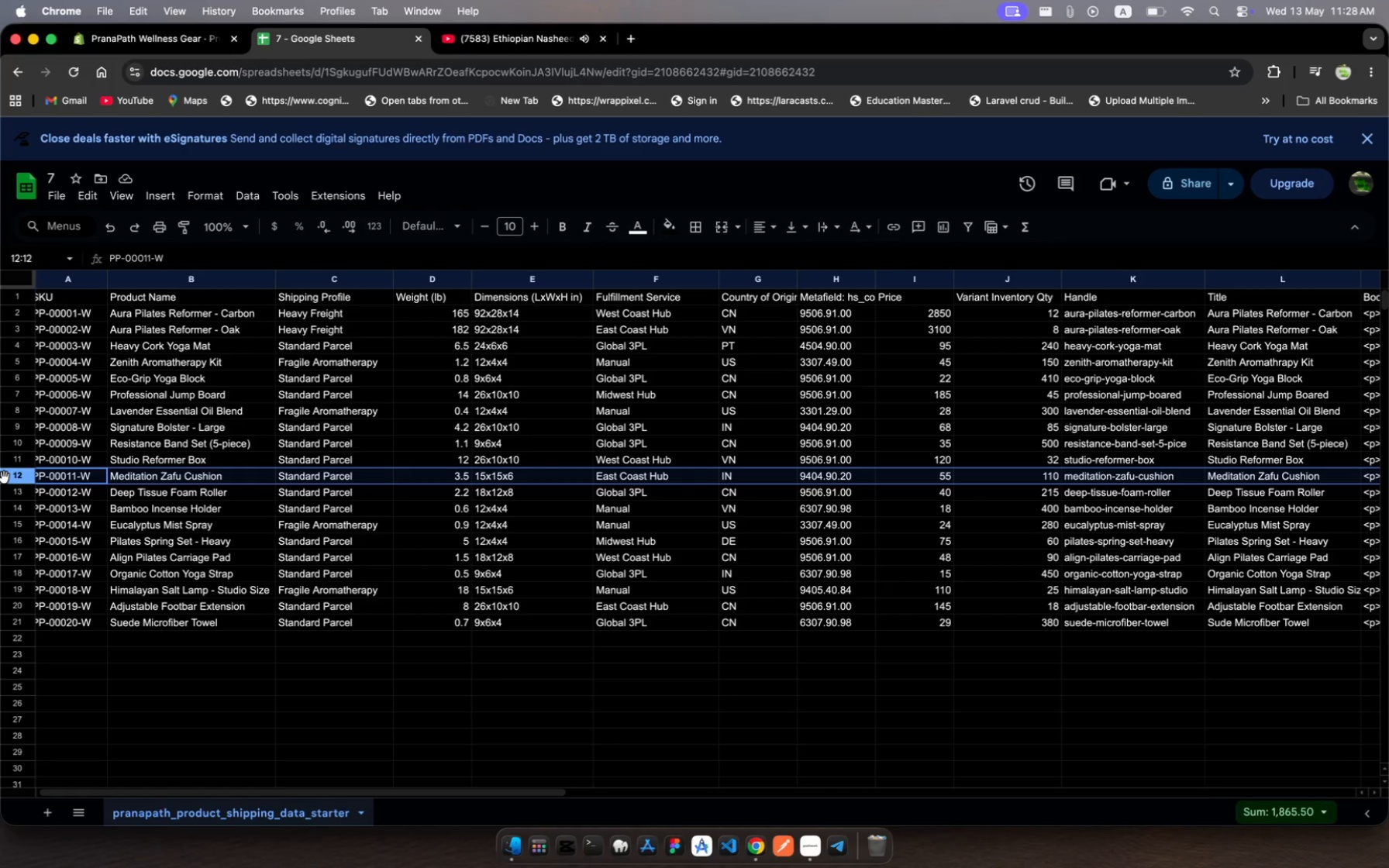 
wait(34.77)
 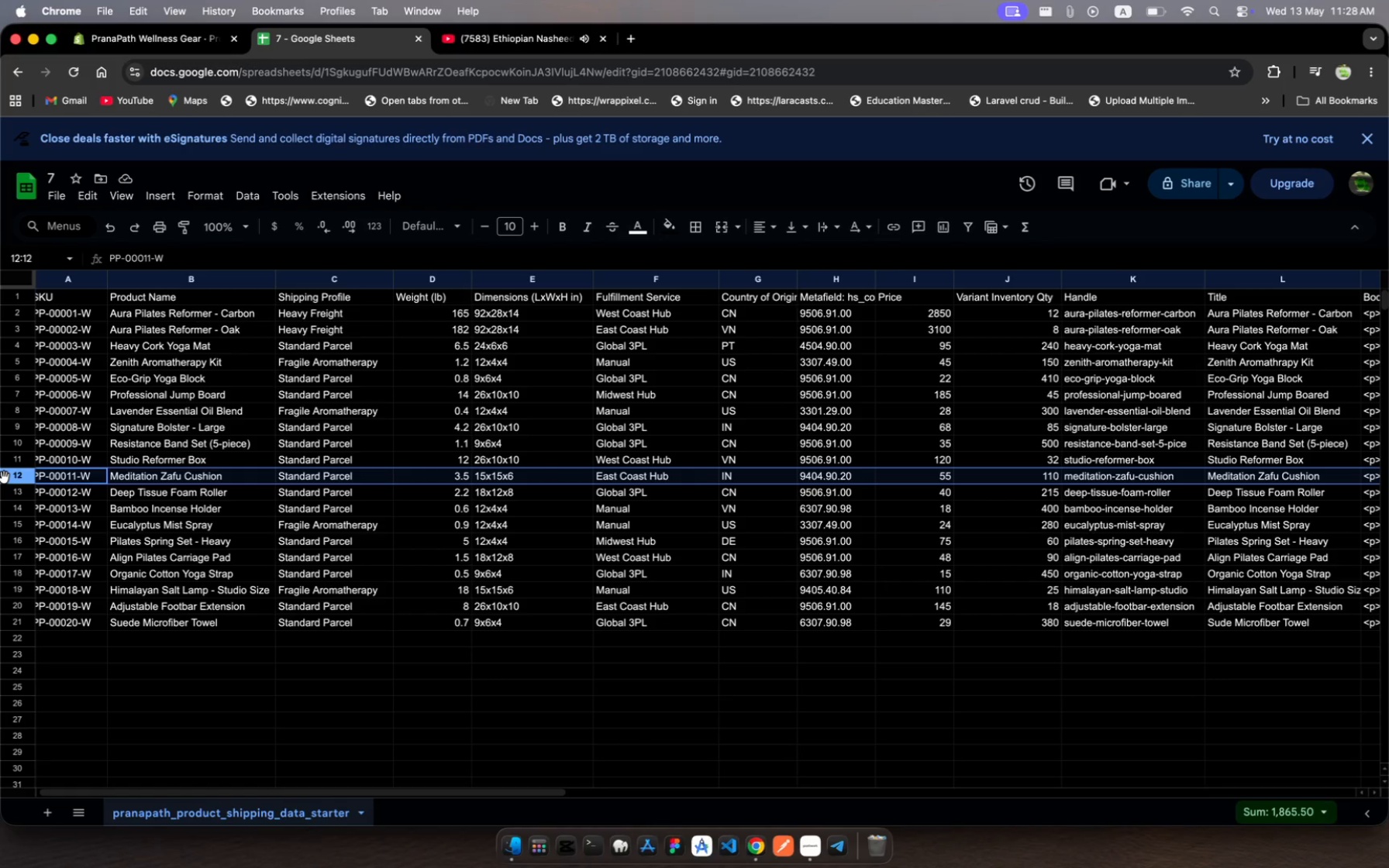 
scroll: coordinate [651, 501], scroll_direction: up, amount: 9.0
 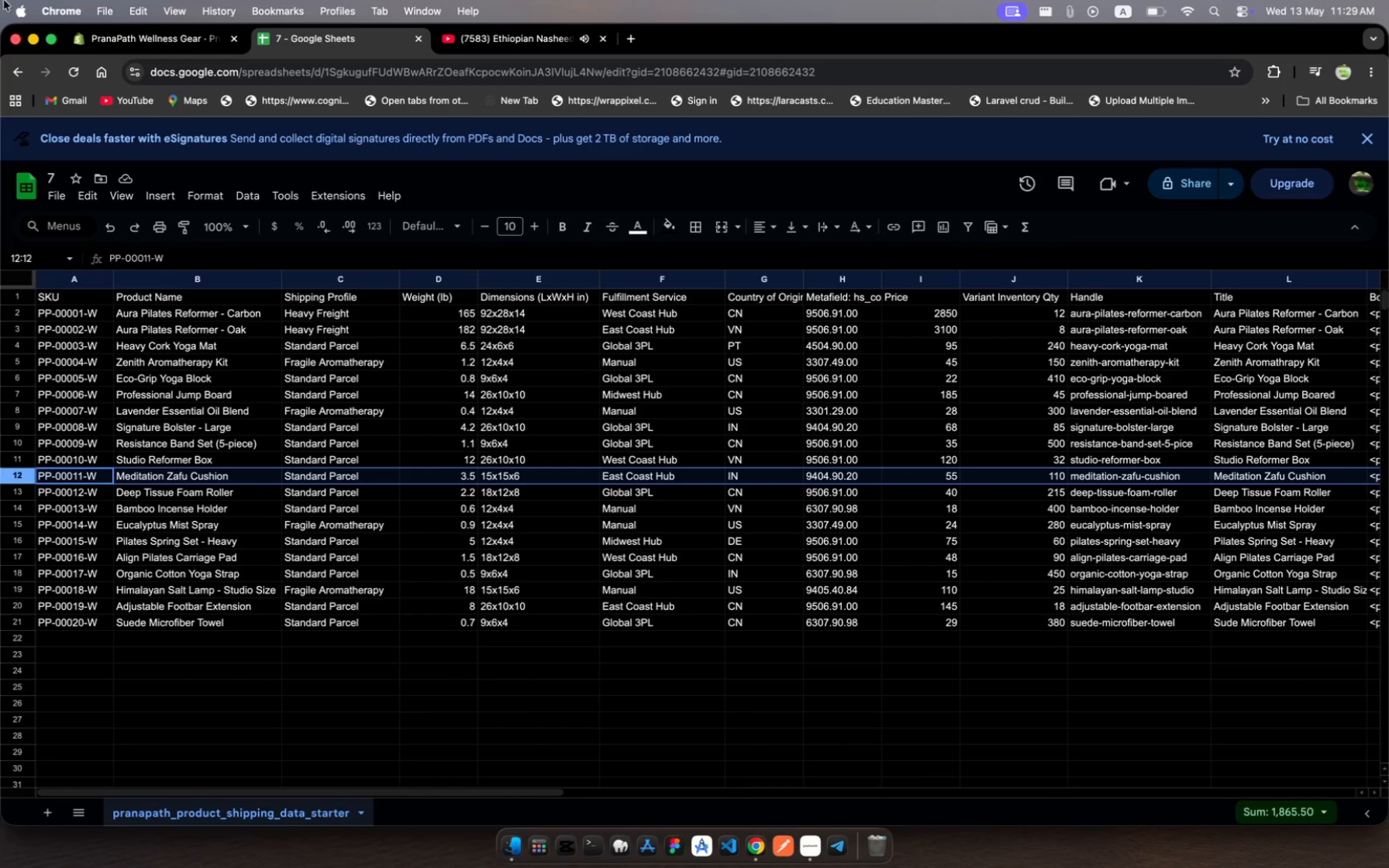 
left_click([142, 46])
 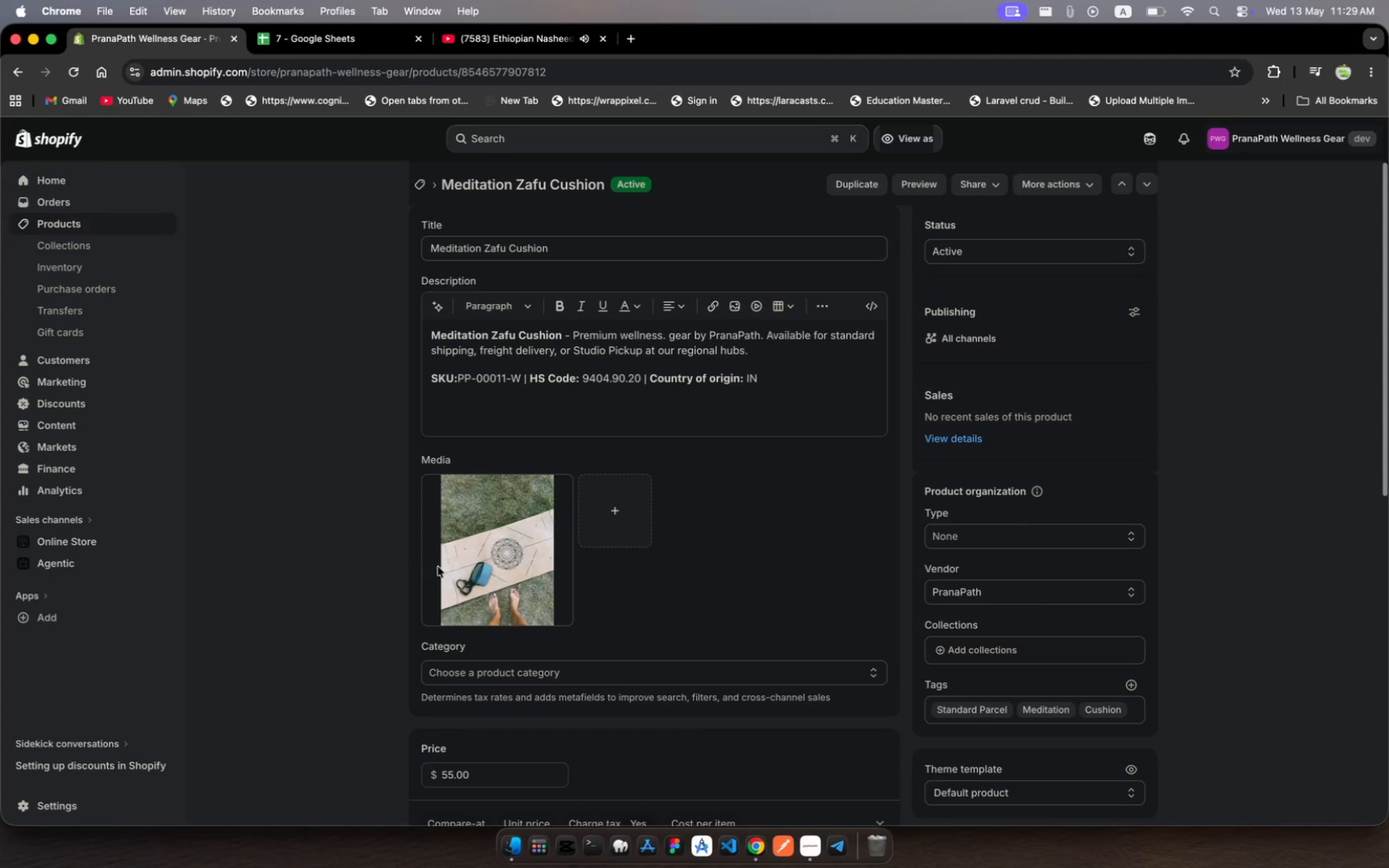 
scroll: coordinate [539, 631], scroll_direction: down, amount: 18.0
 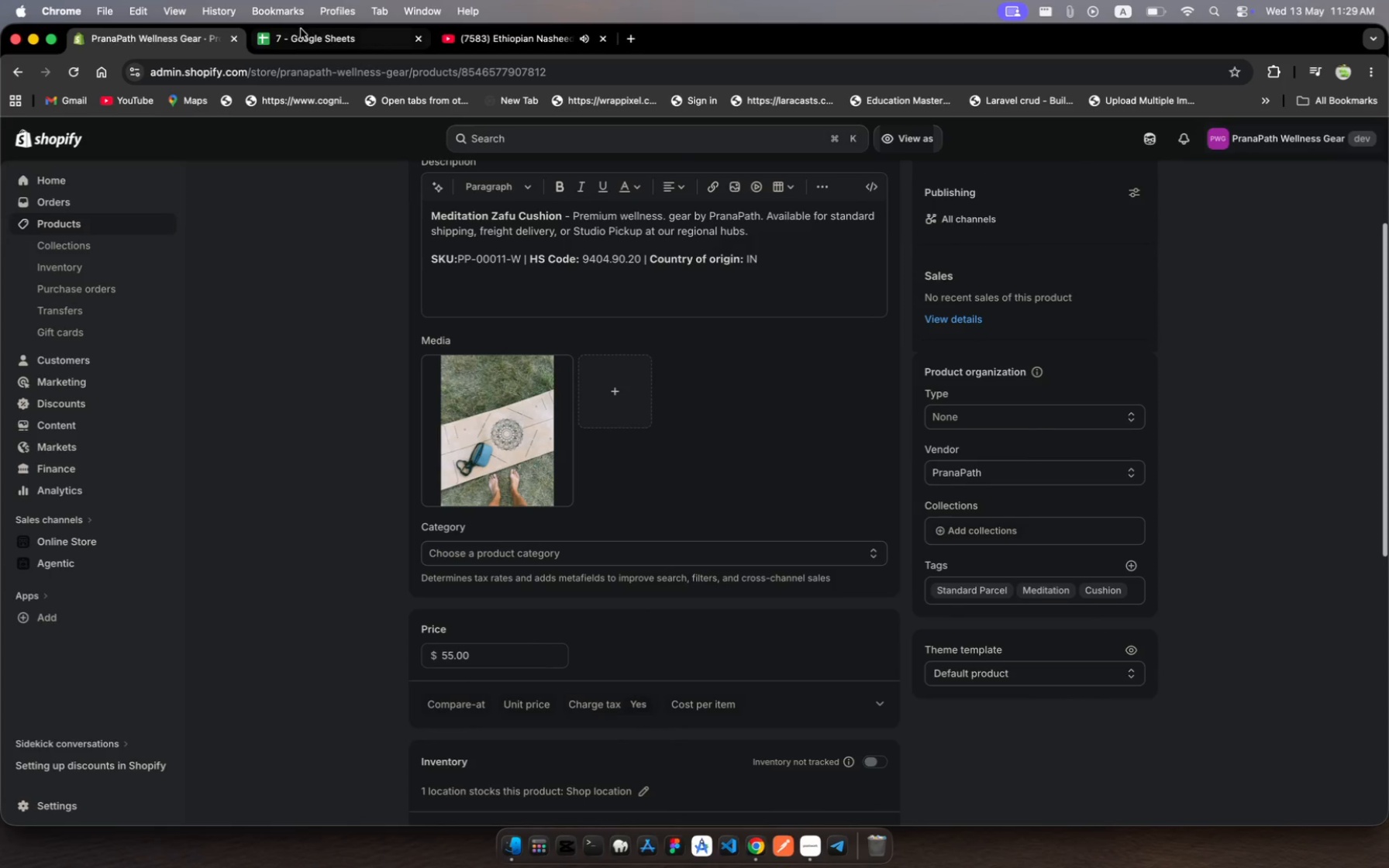 
left_click([302, 40])
 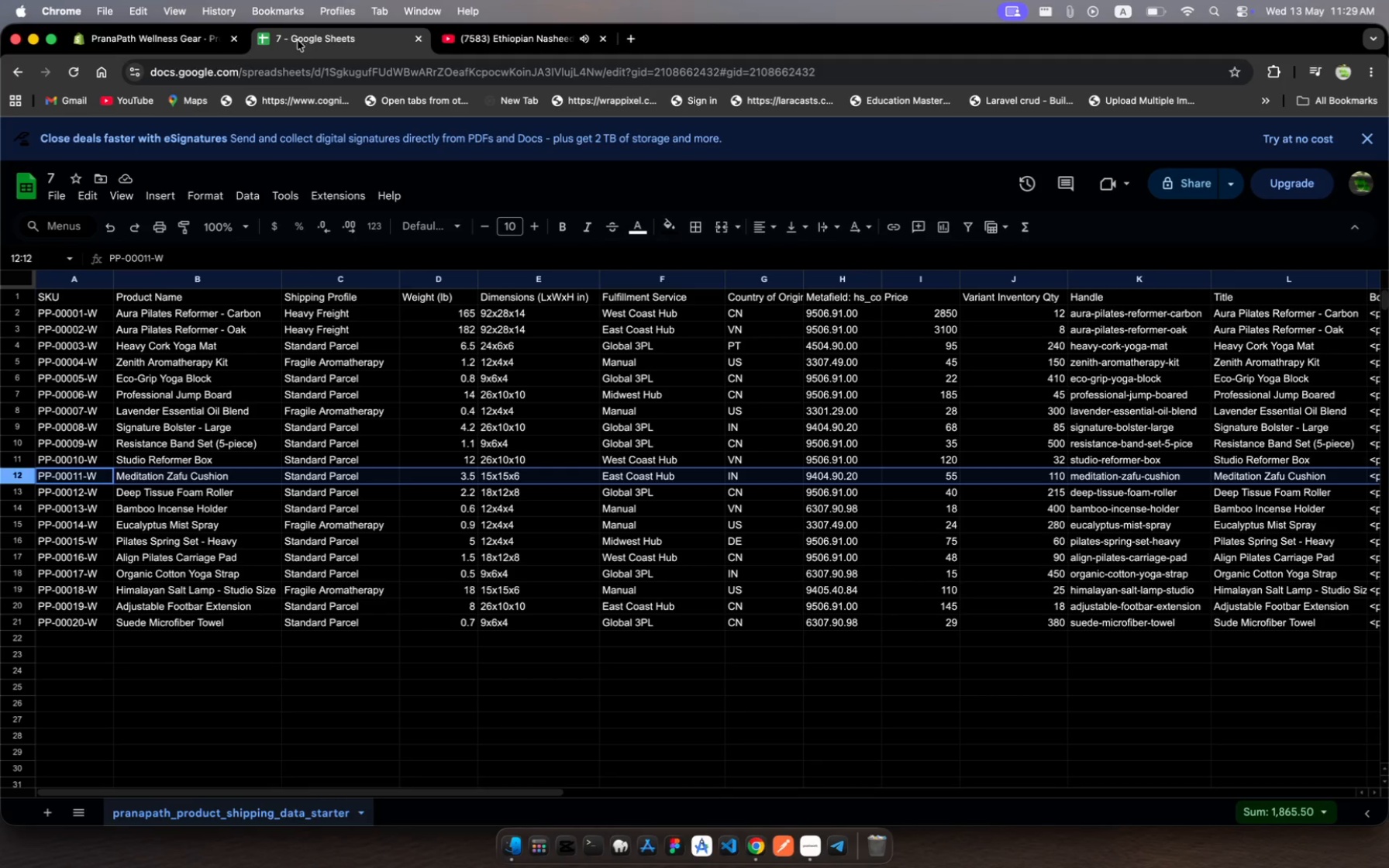 
left_click([146, 36])
 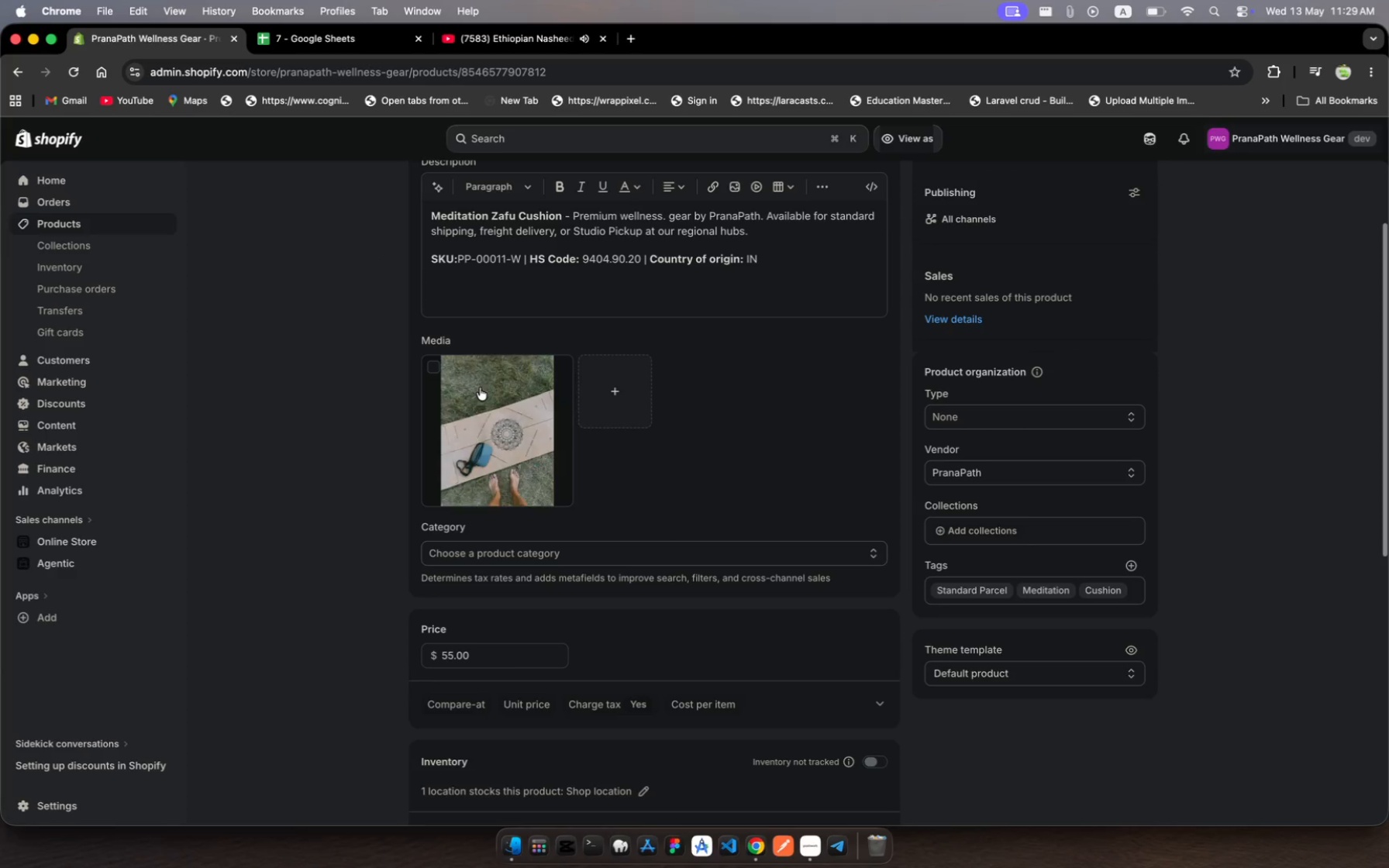 
scroll: coordinate [580, 554], scroll_direction: down, amount: 27.0
 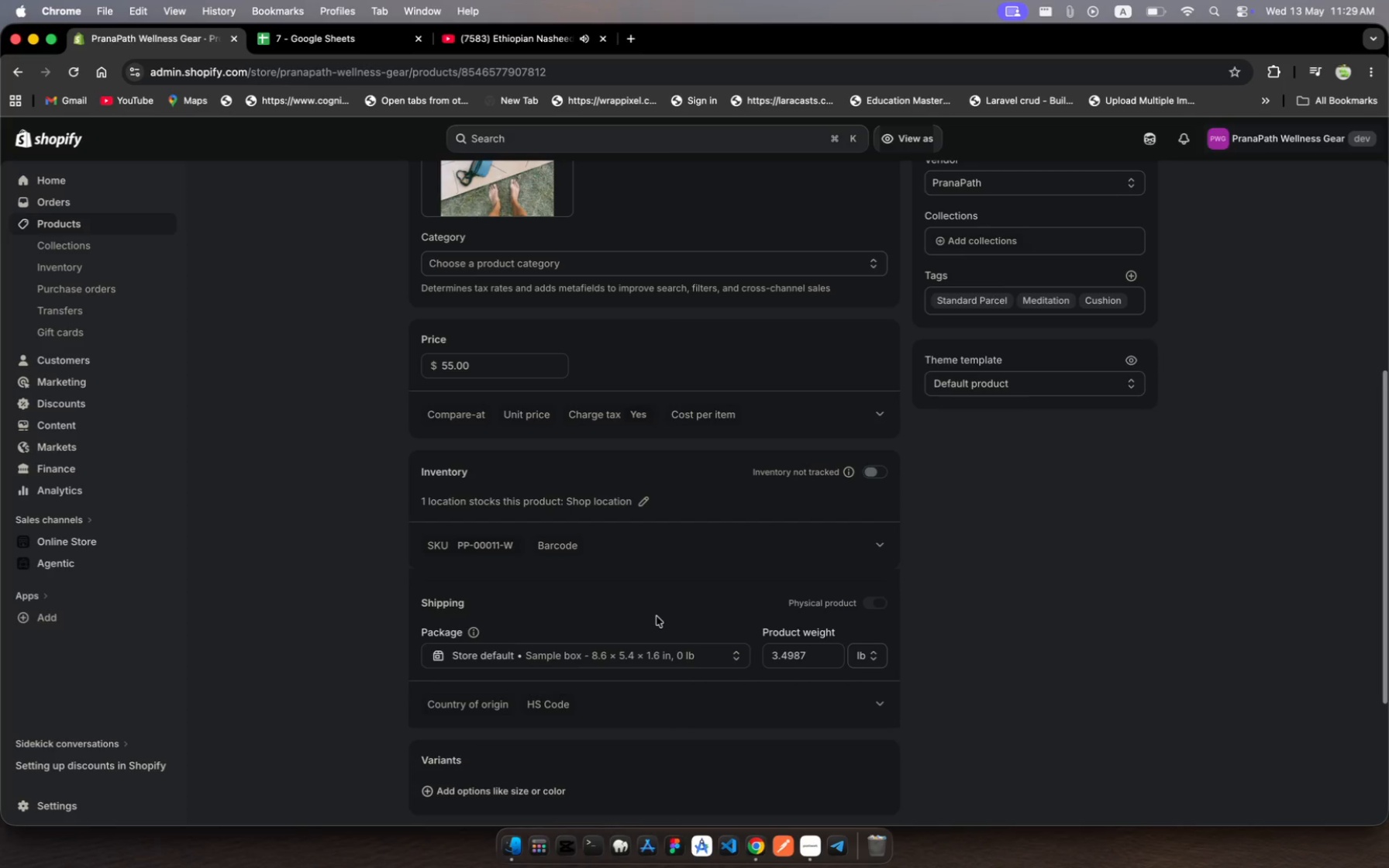 
wait(11.03)
 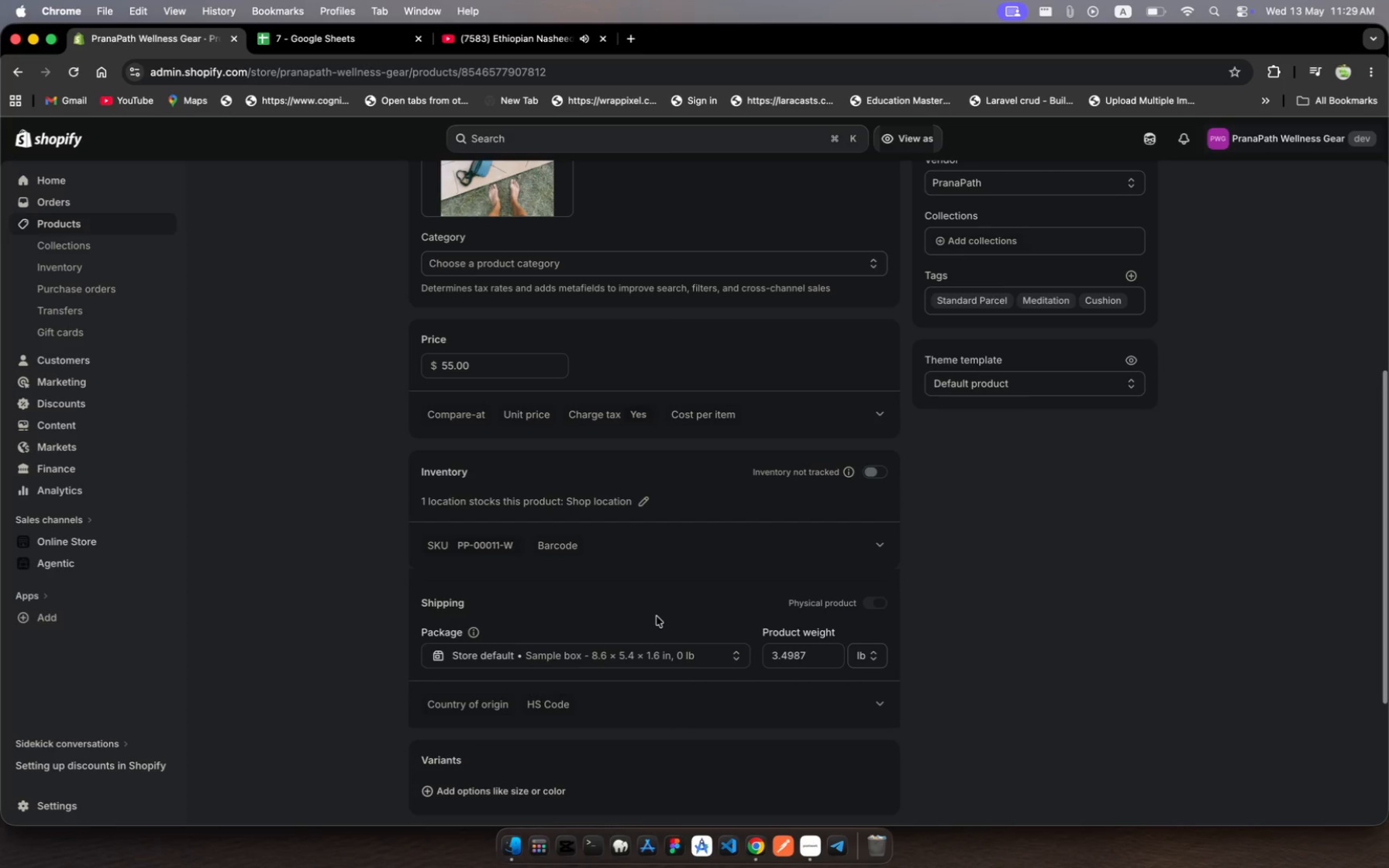 
left_click([874, 476])
 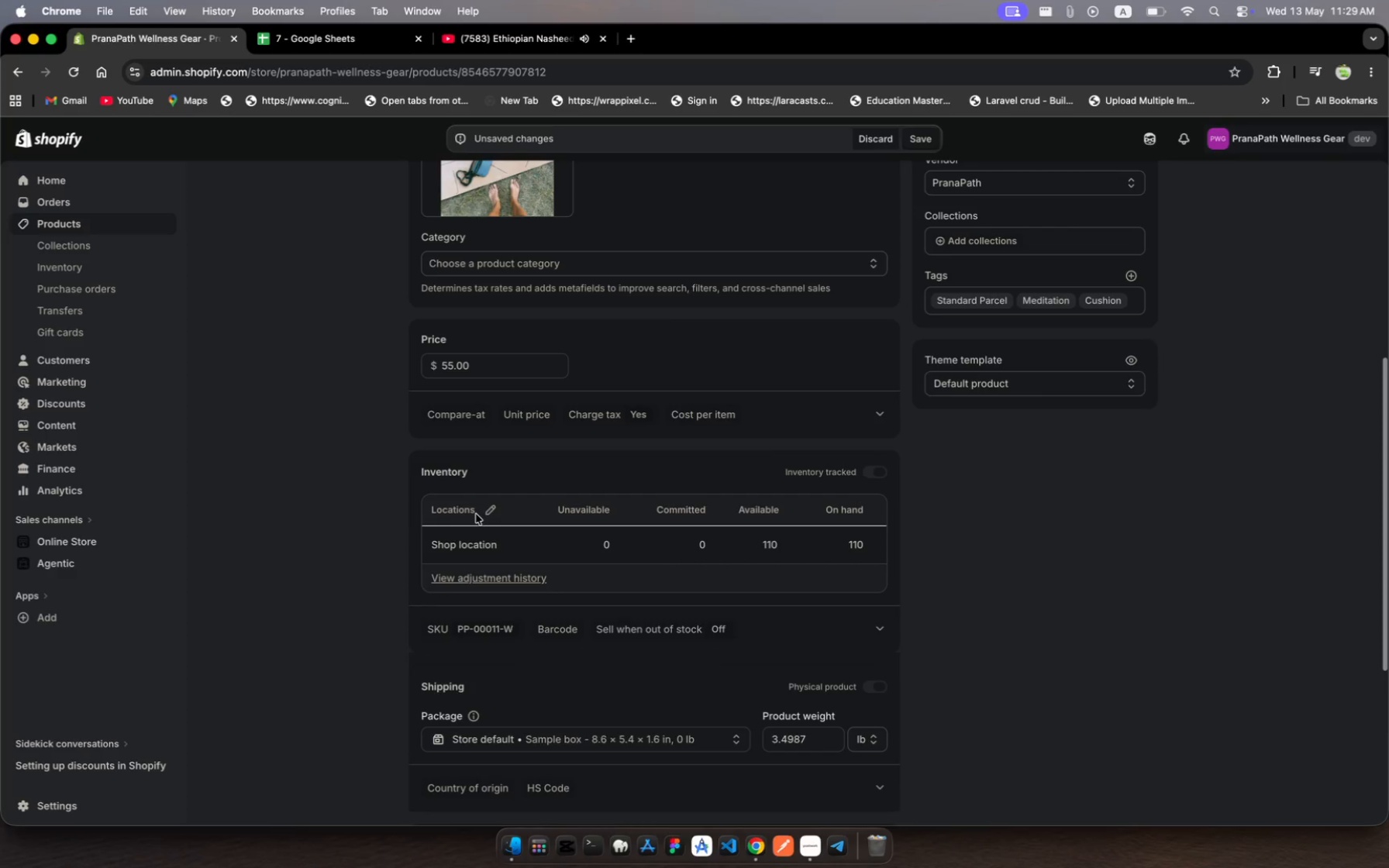 
left_click([492, 512])
 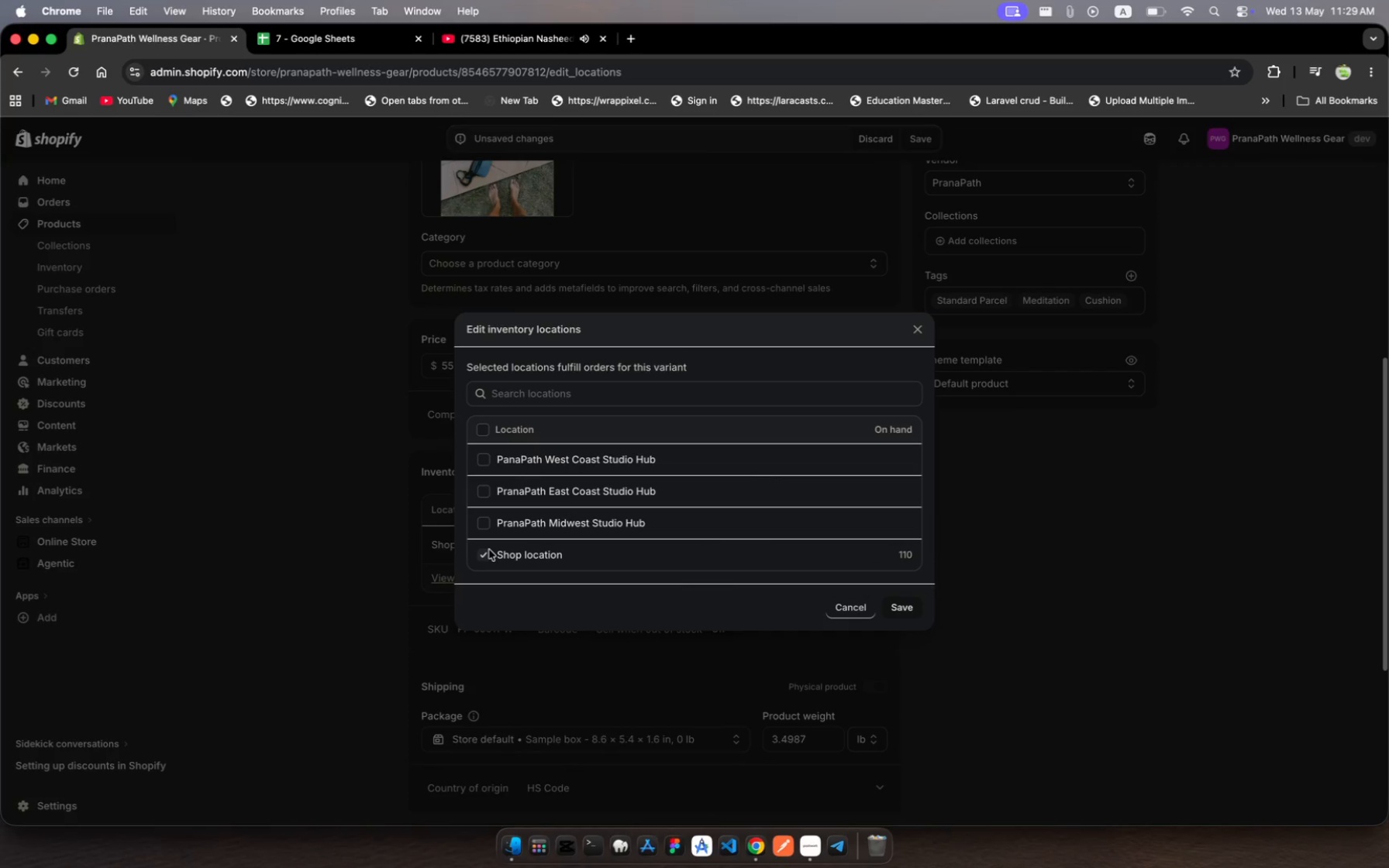 
wait(8.61)
 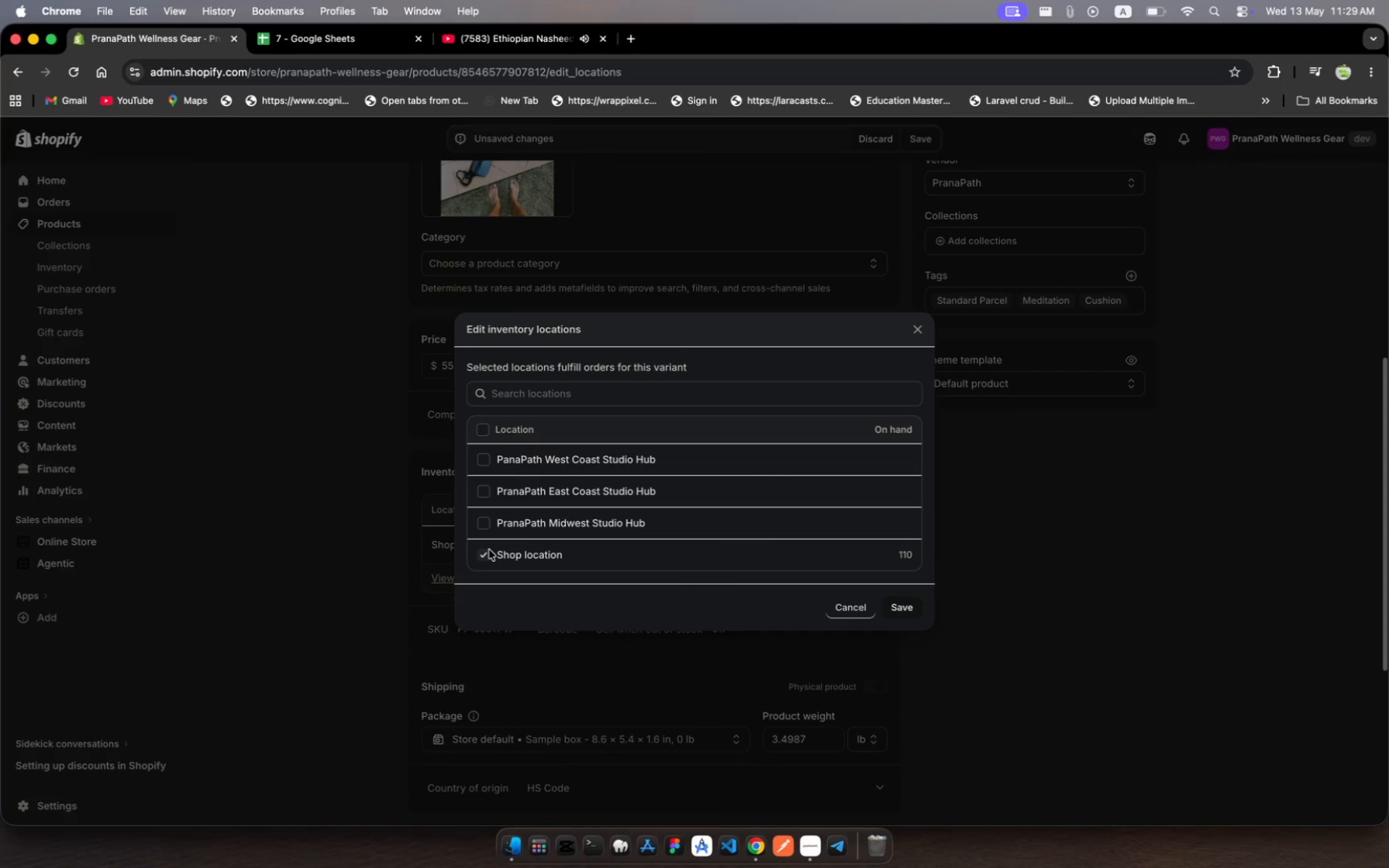 
left_click([482, 498])
 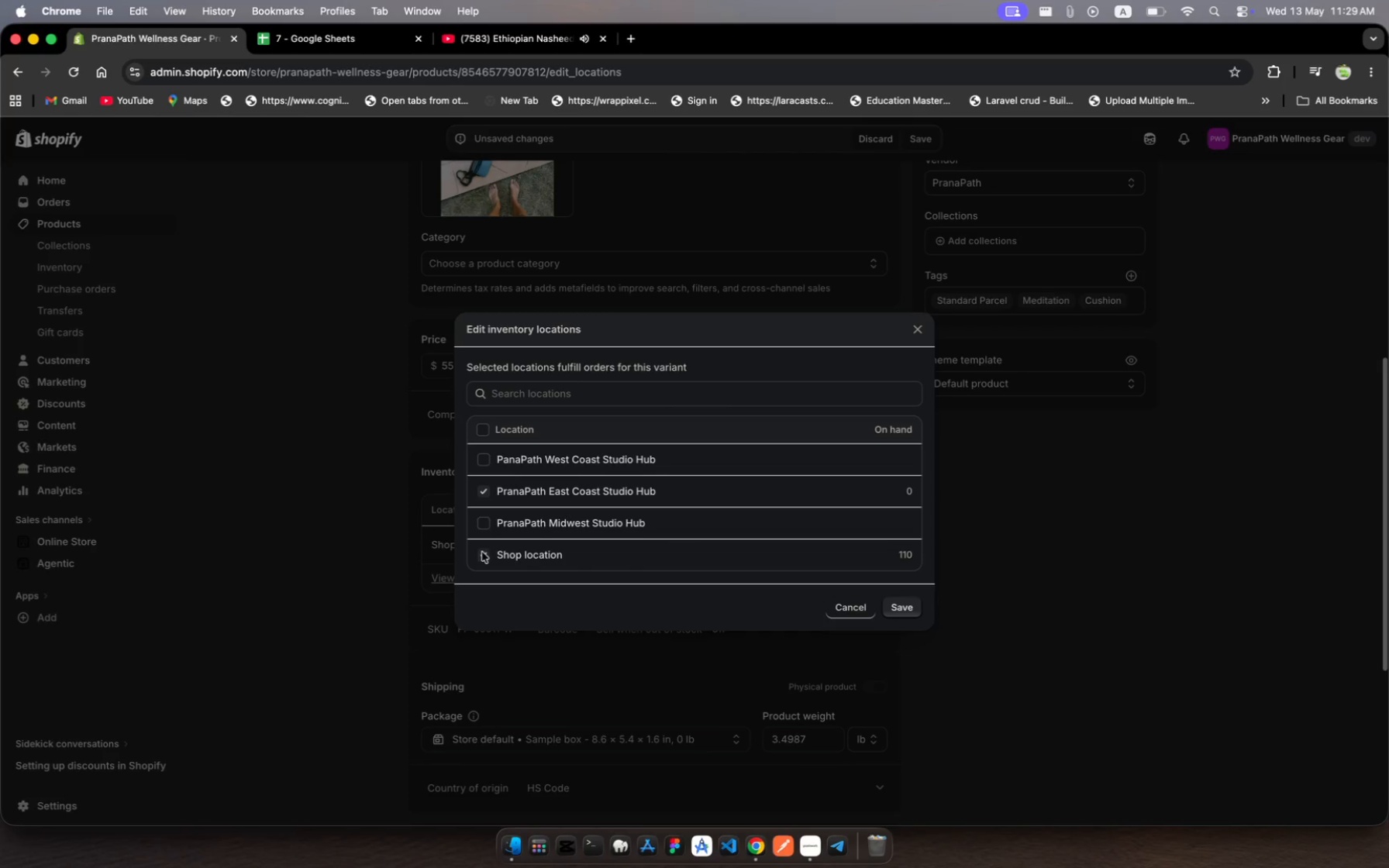 
left_click([484, 554])
 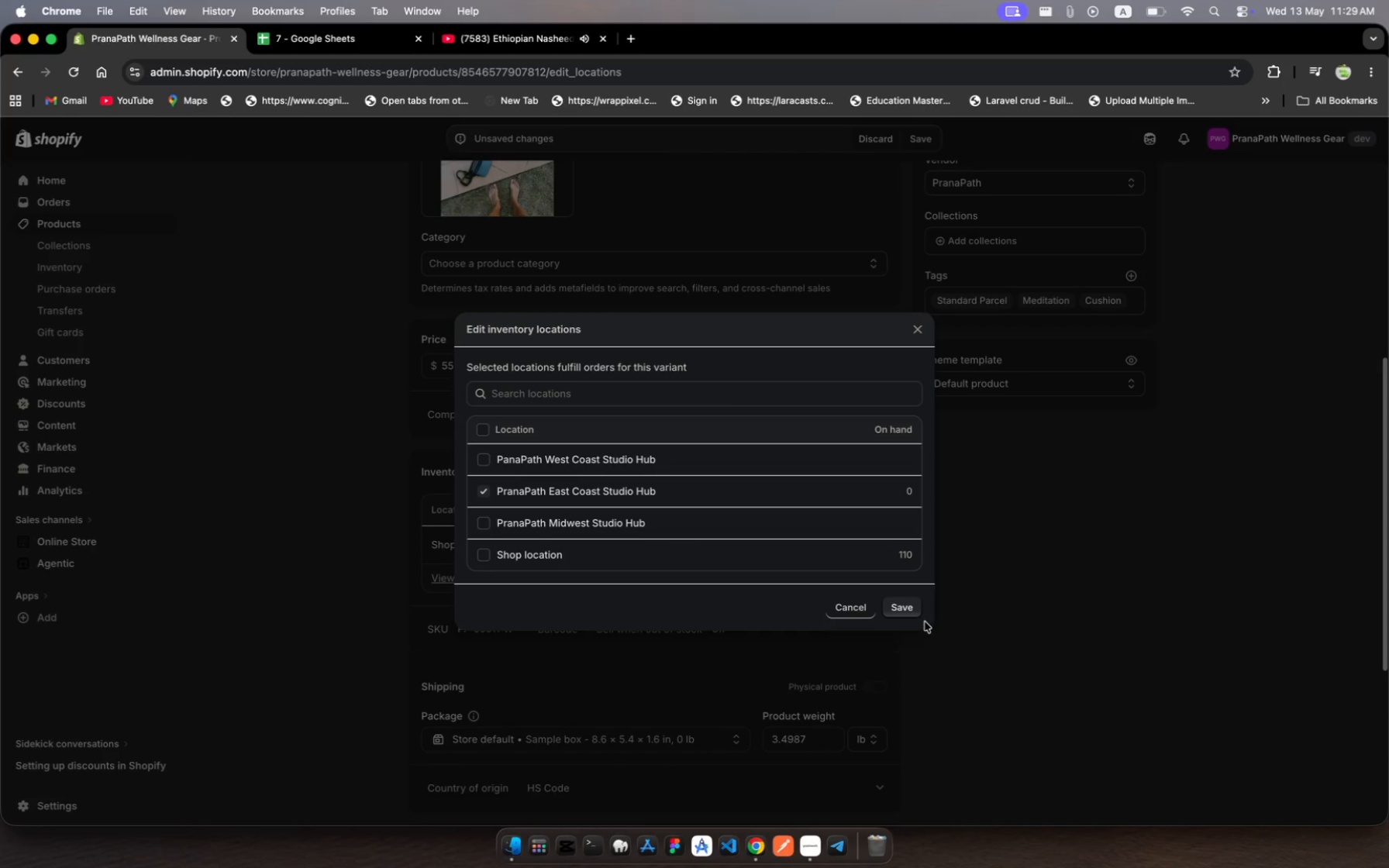 
left_click([907, 615])
 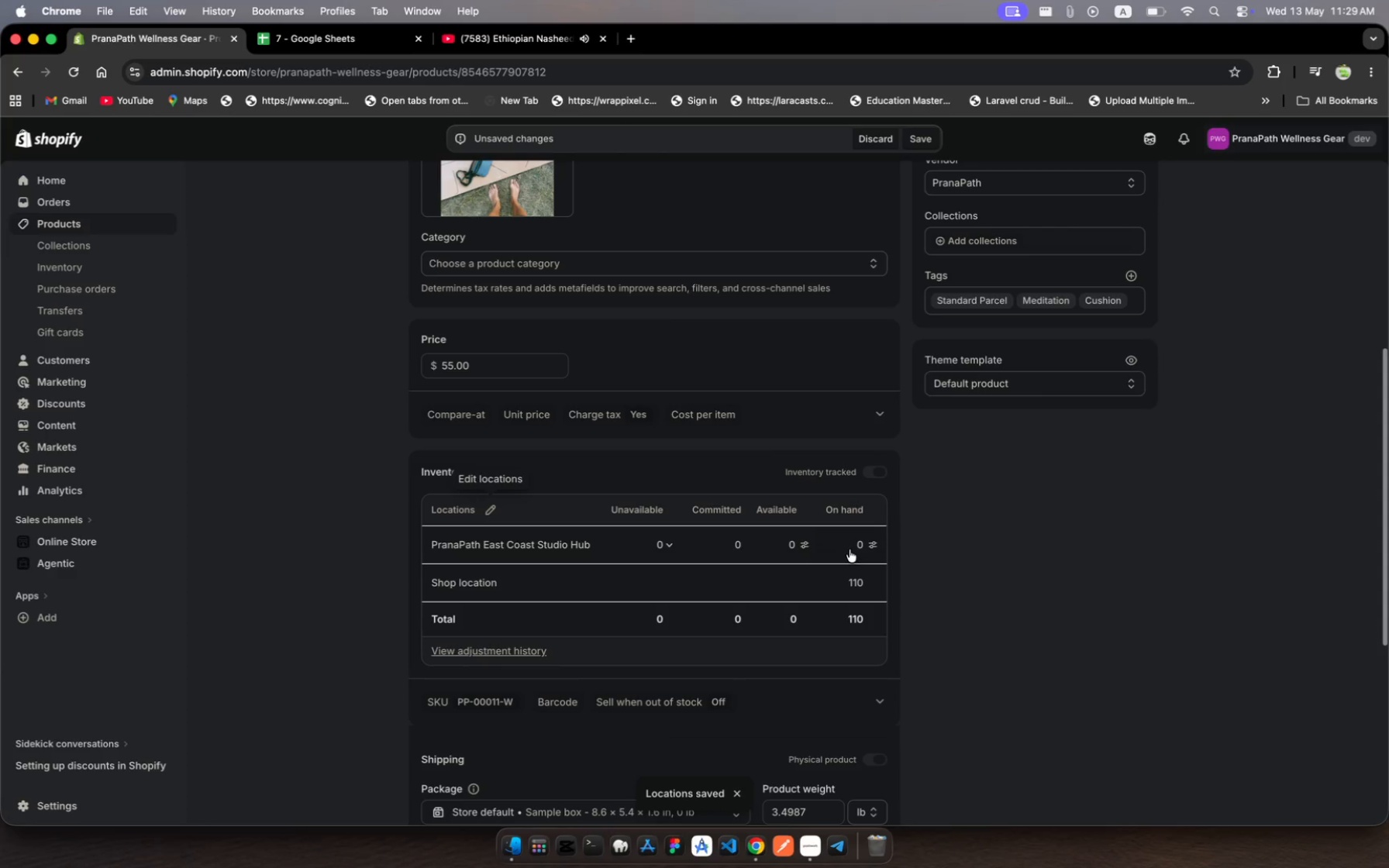 
wait(5.07)
 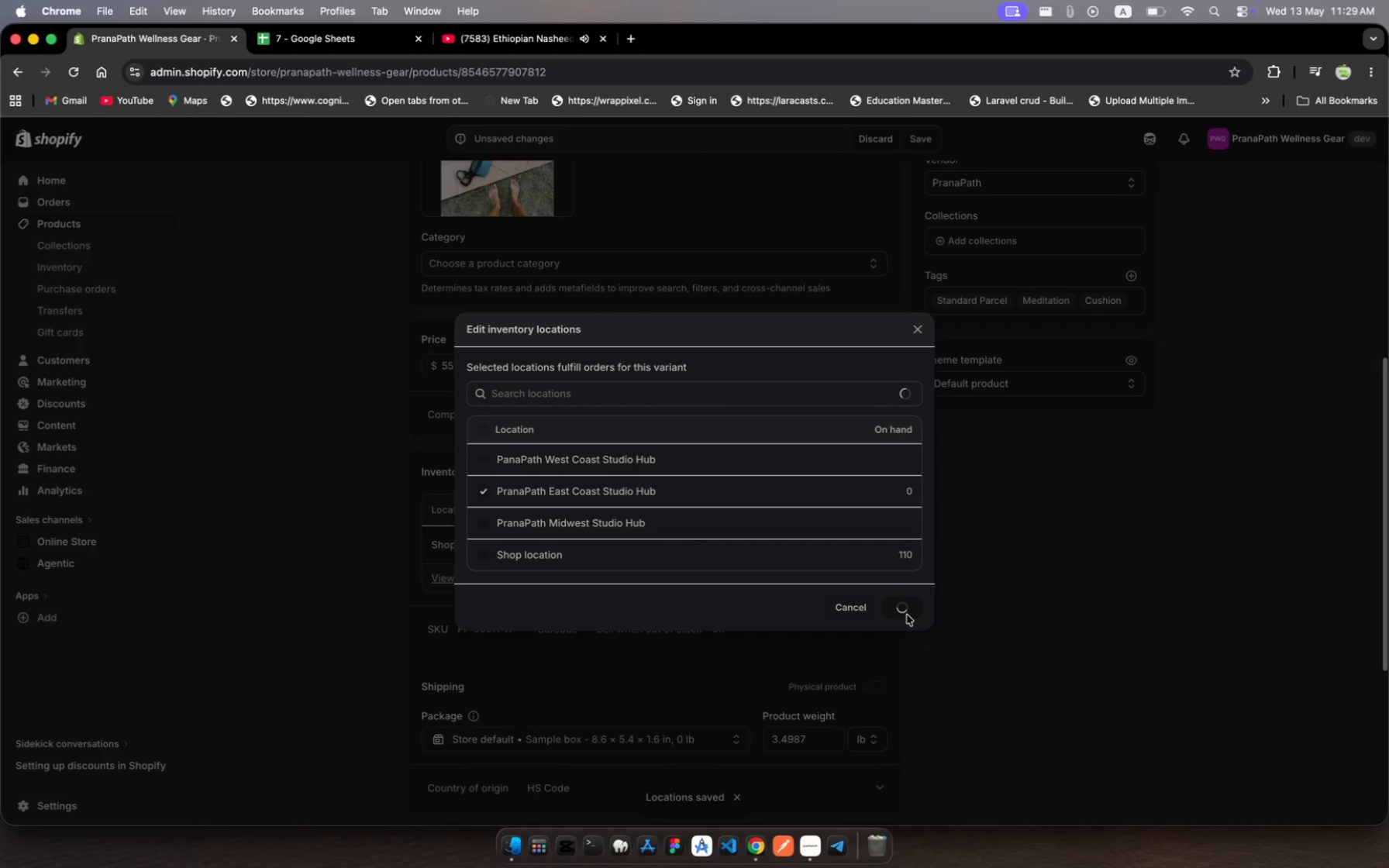 
left_click([864, 547])
 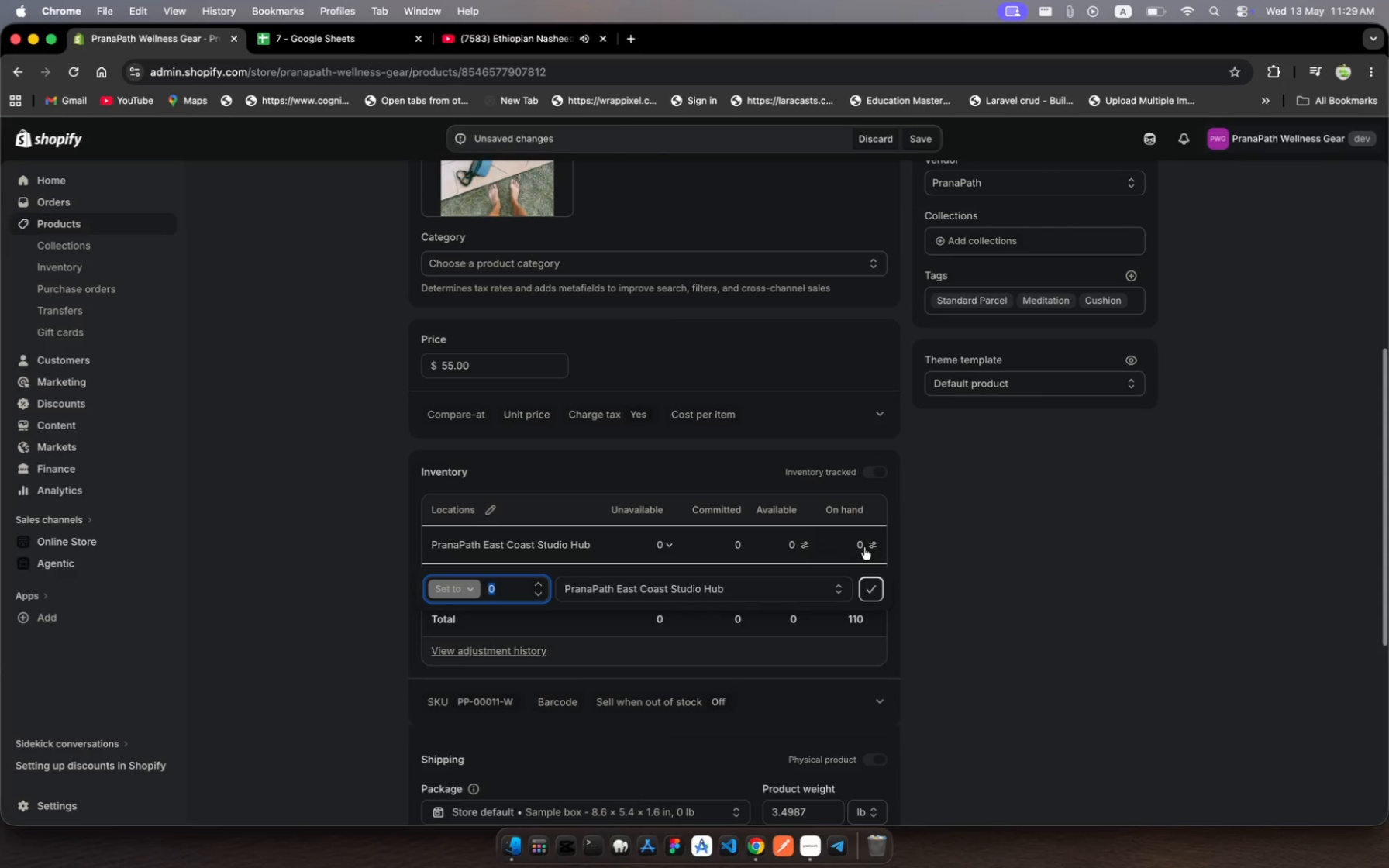 
type(110)
 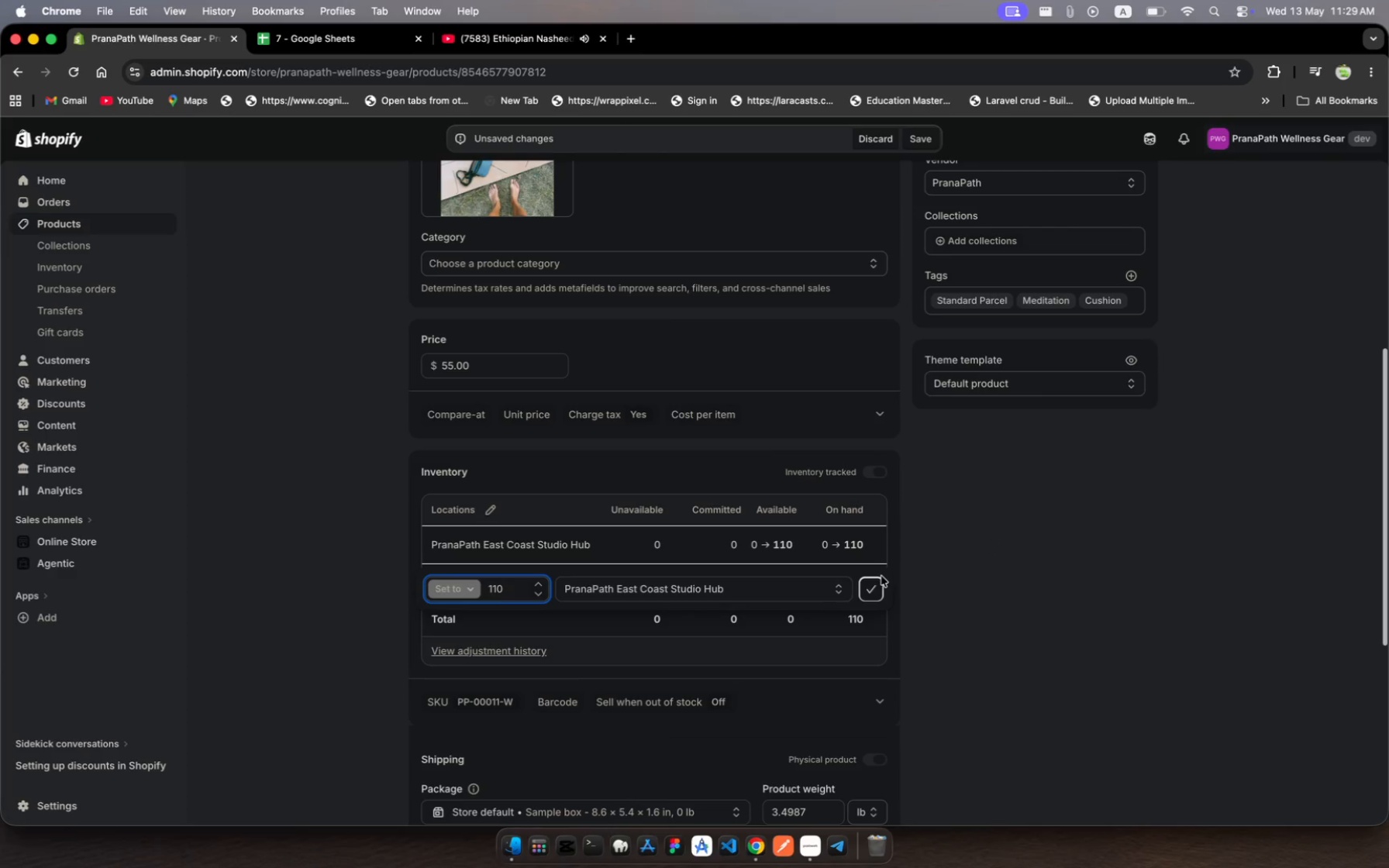 
left_click([872, 586])
 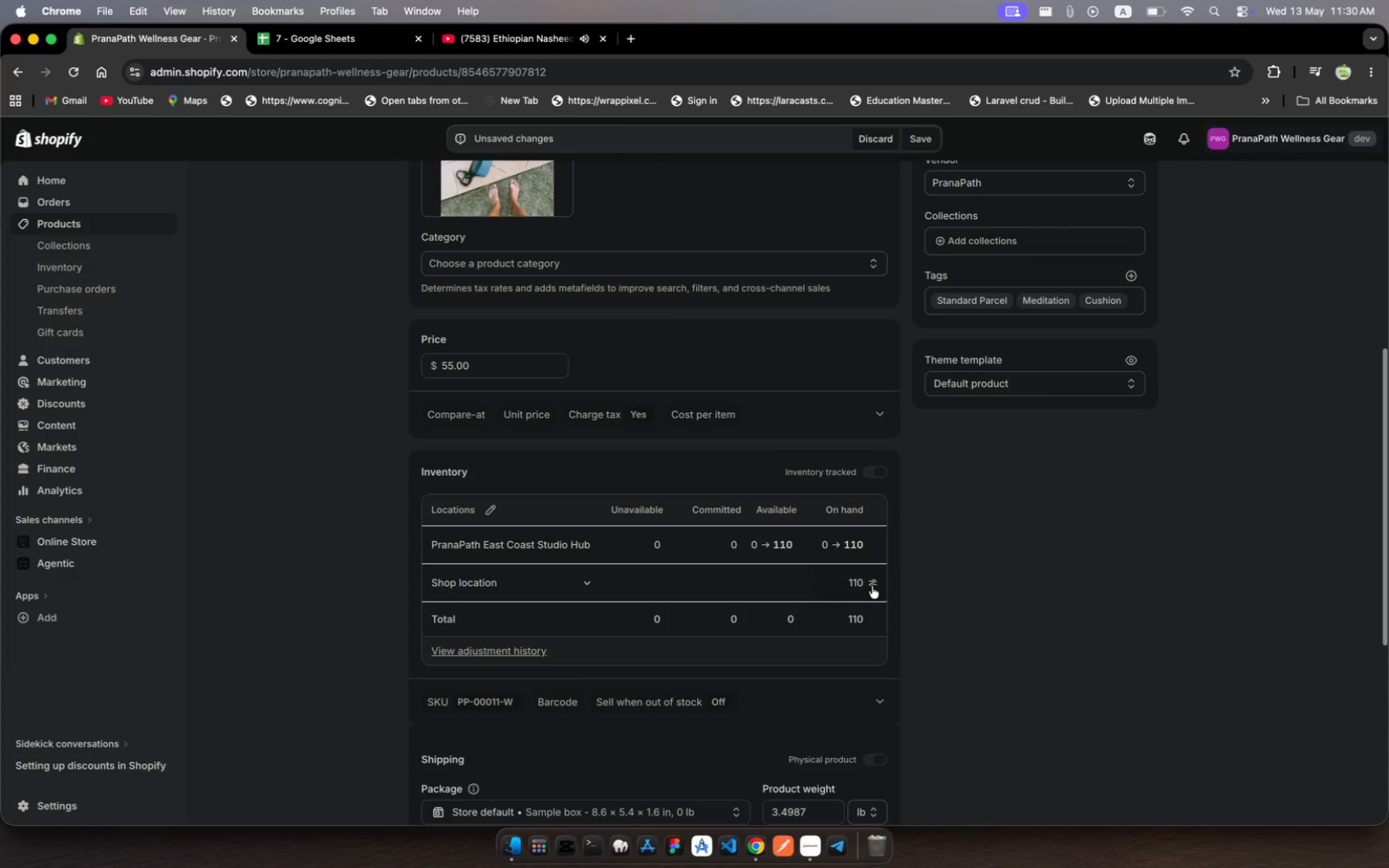 
wait(11.43)
 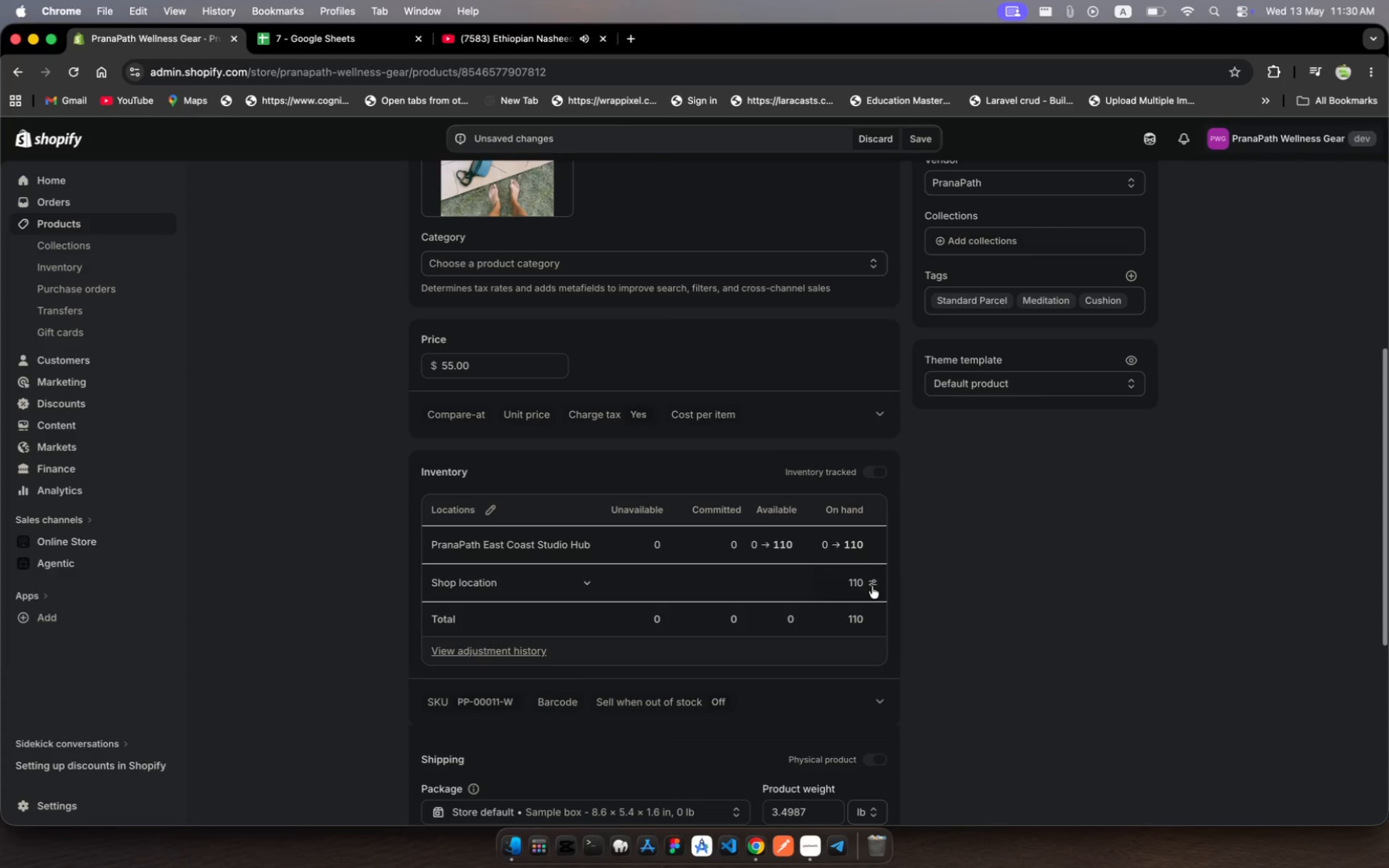 
left_click([347, 42])
 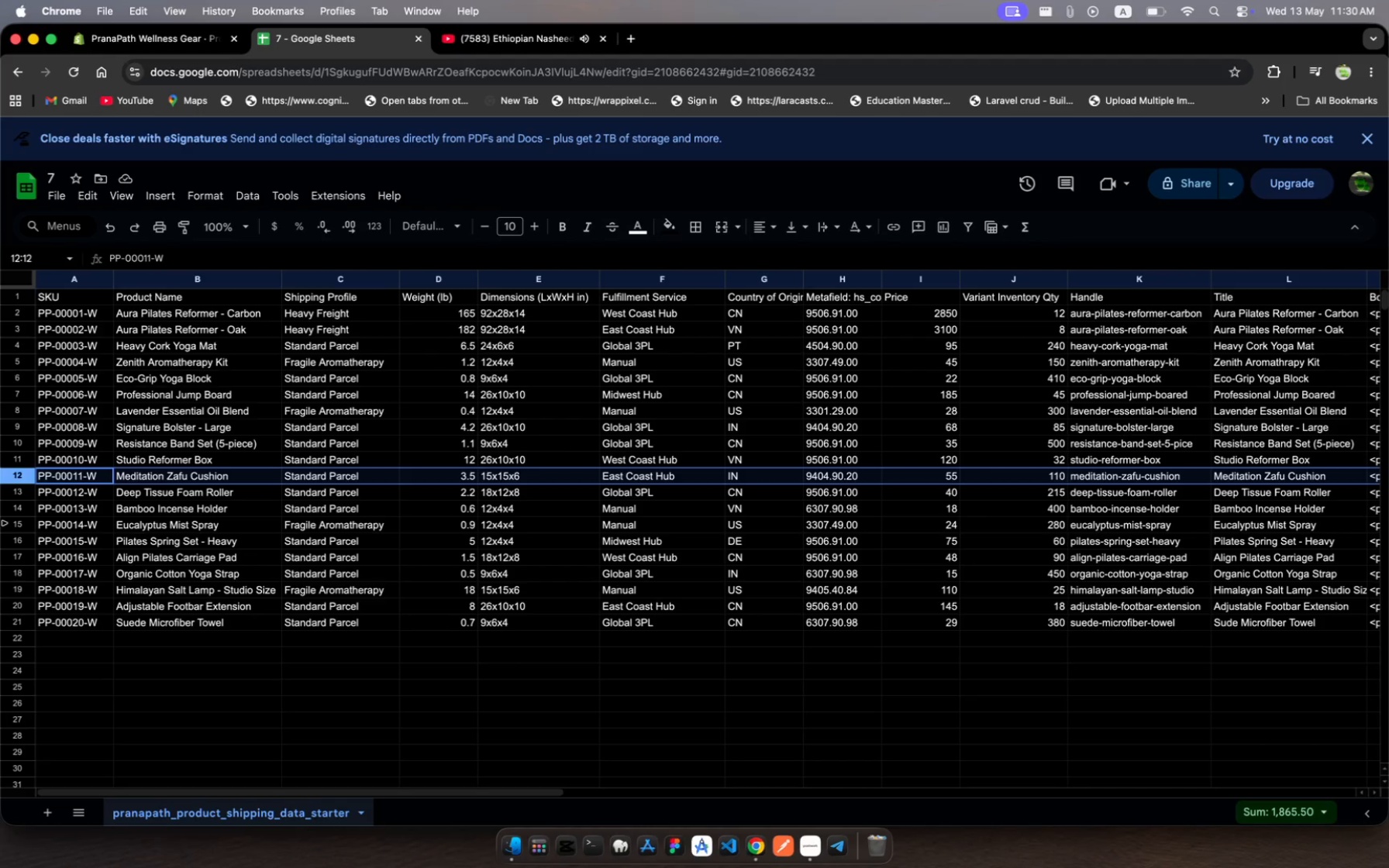 
left_click([5, 492])
 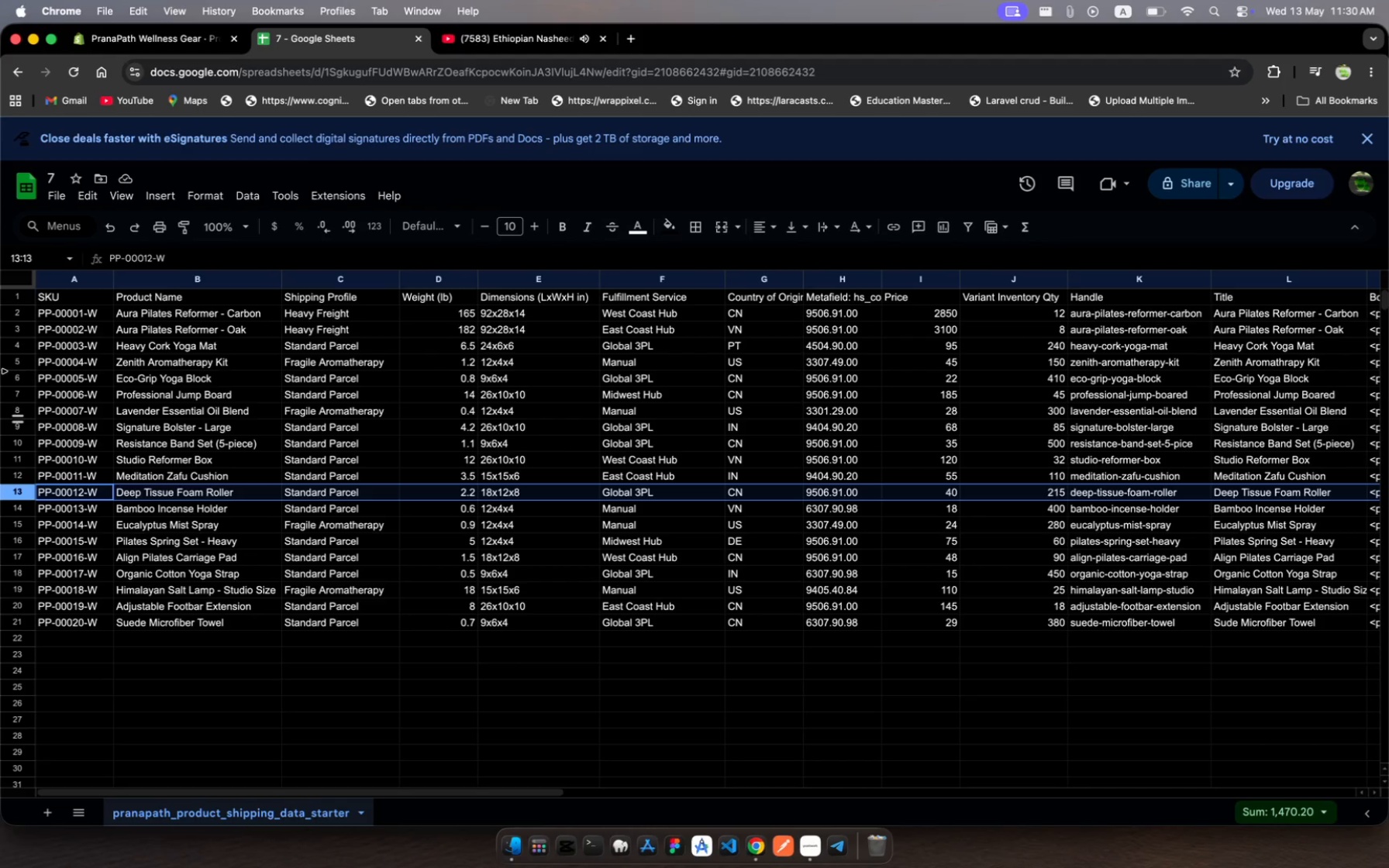 
mouse_move([102, 44])
 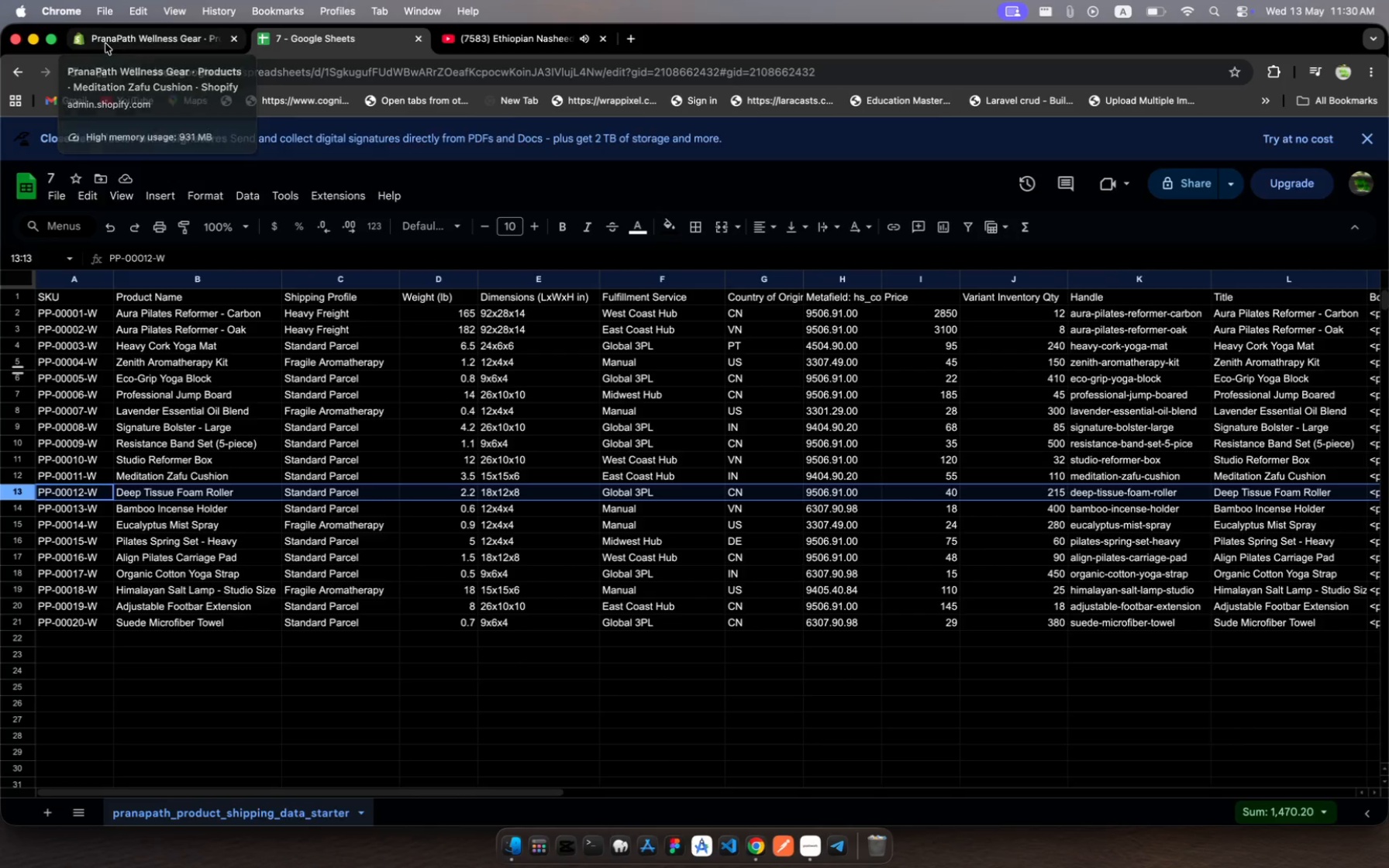 
left_click([105, 43])
 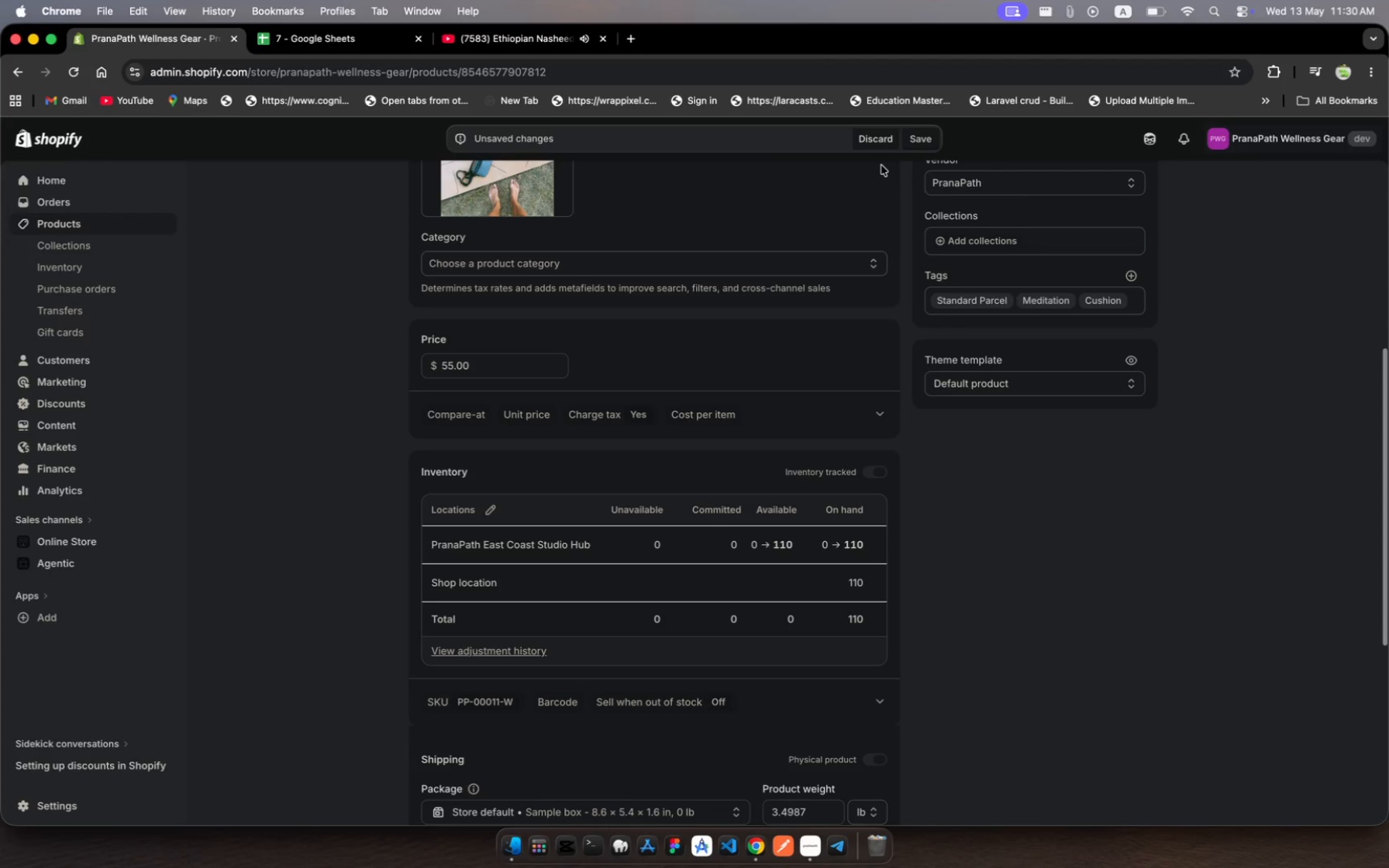 
left_click([925, 141])
 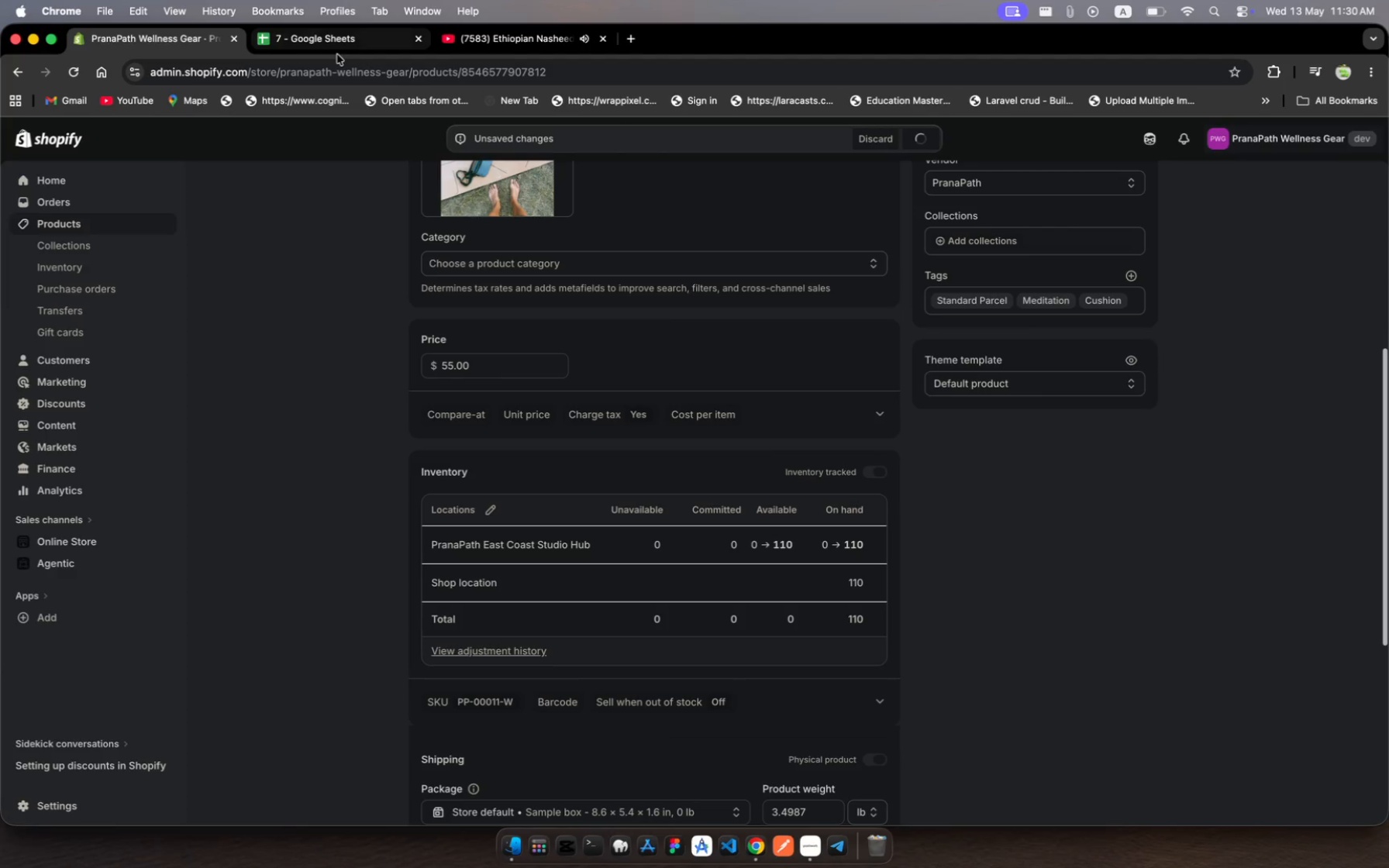 
left_click([321, 38])
 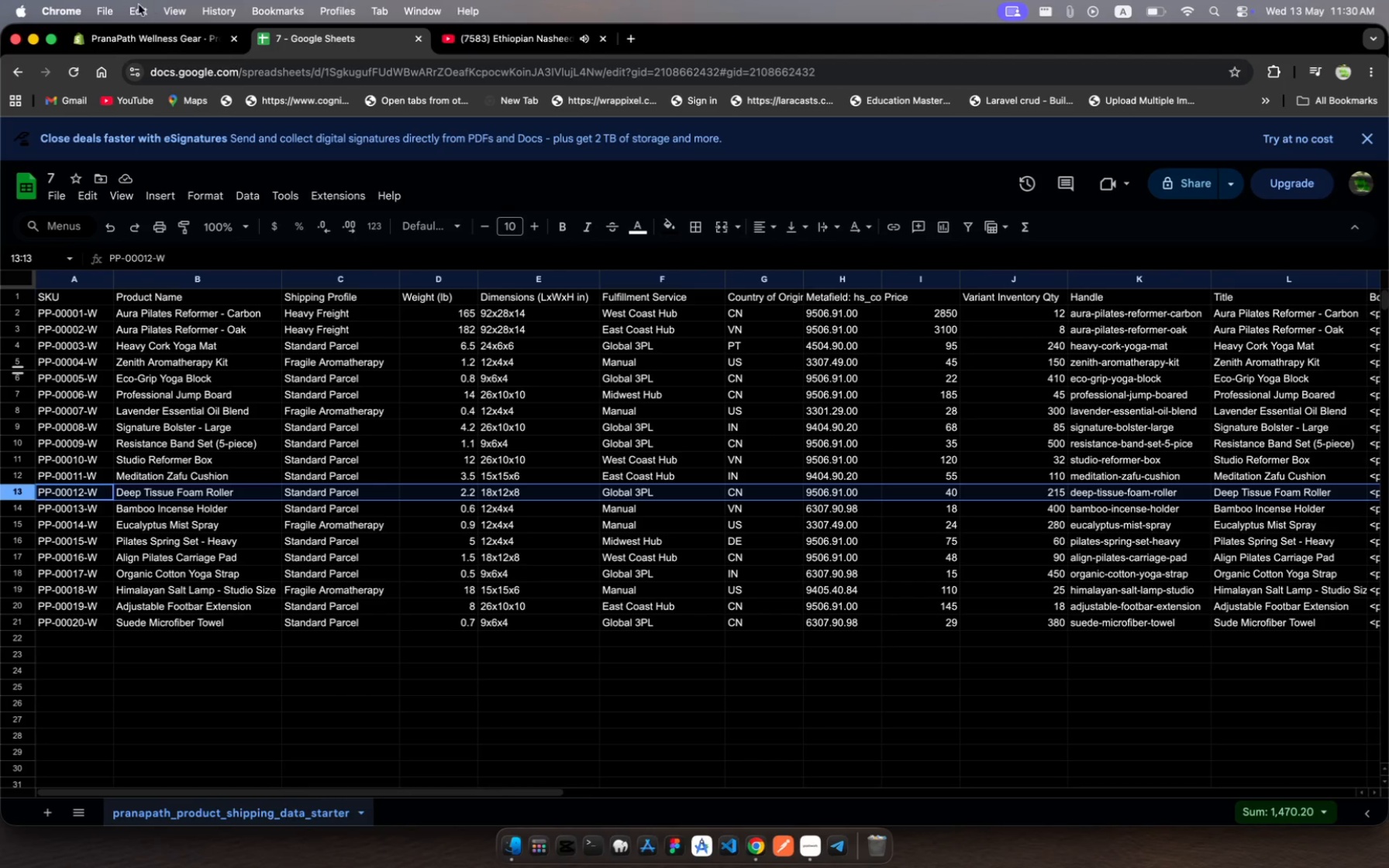 
left_click([127, 41])
 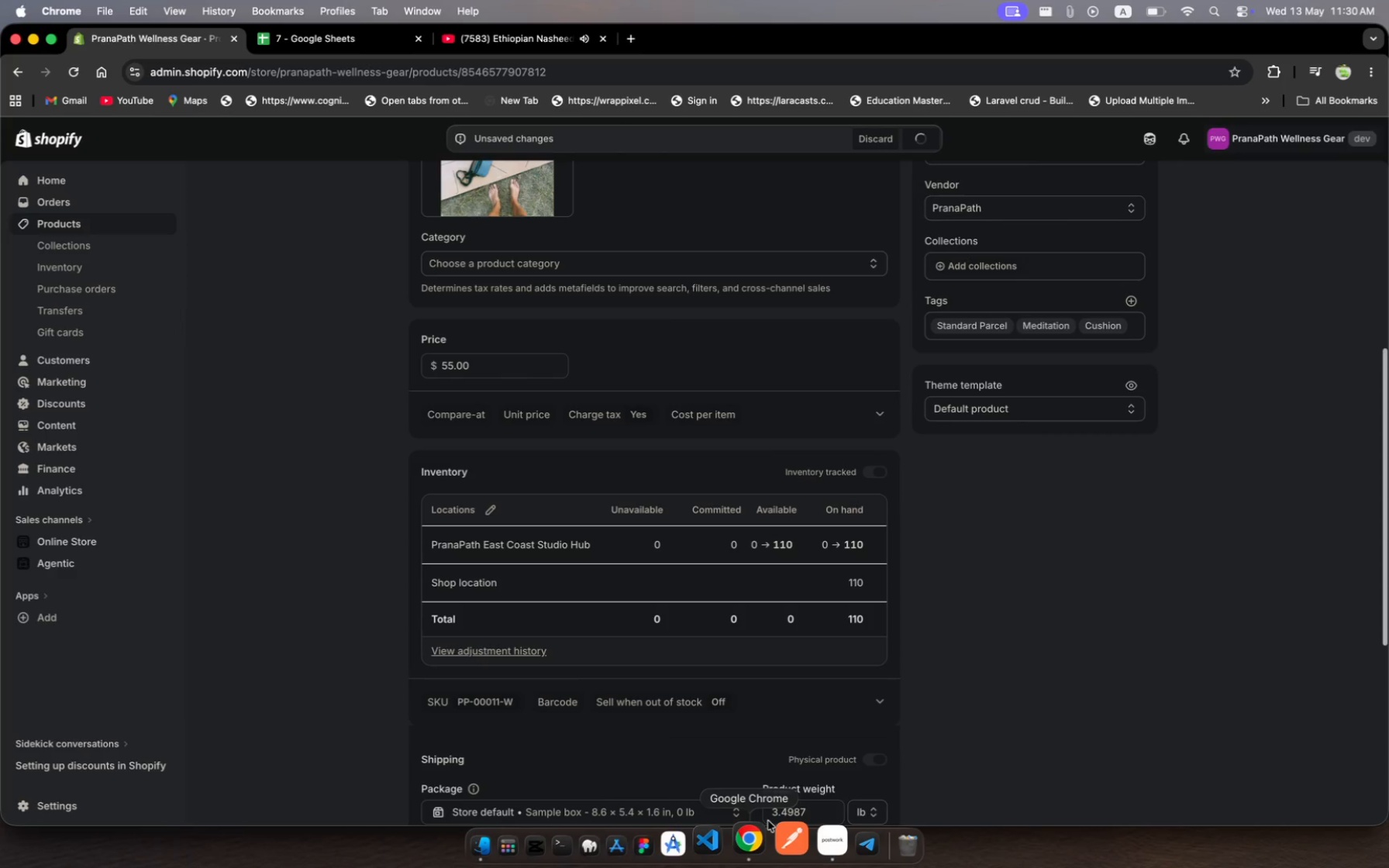 
wait(7.92)
 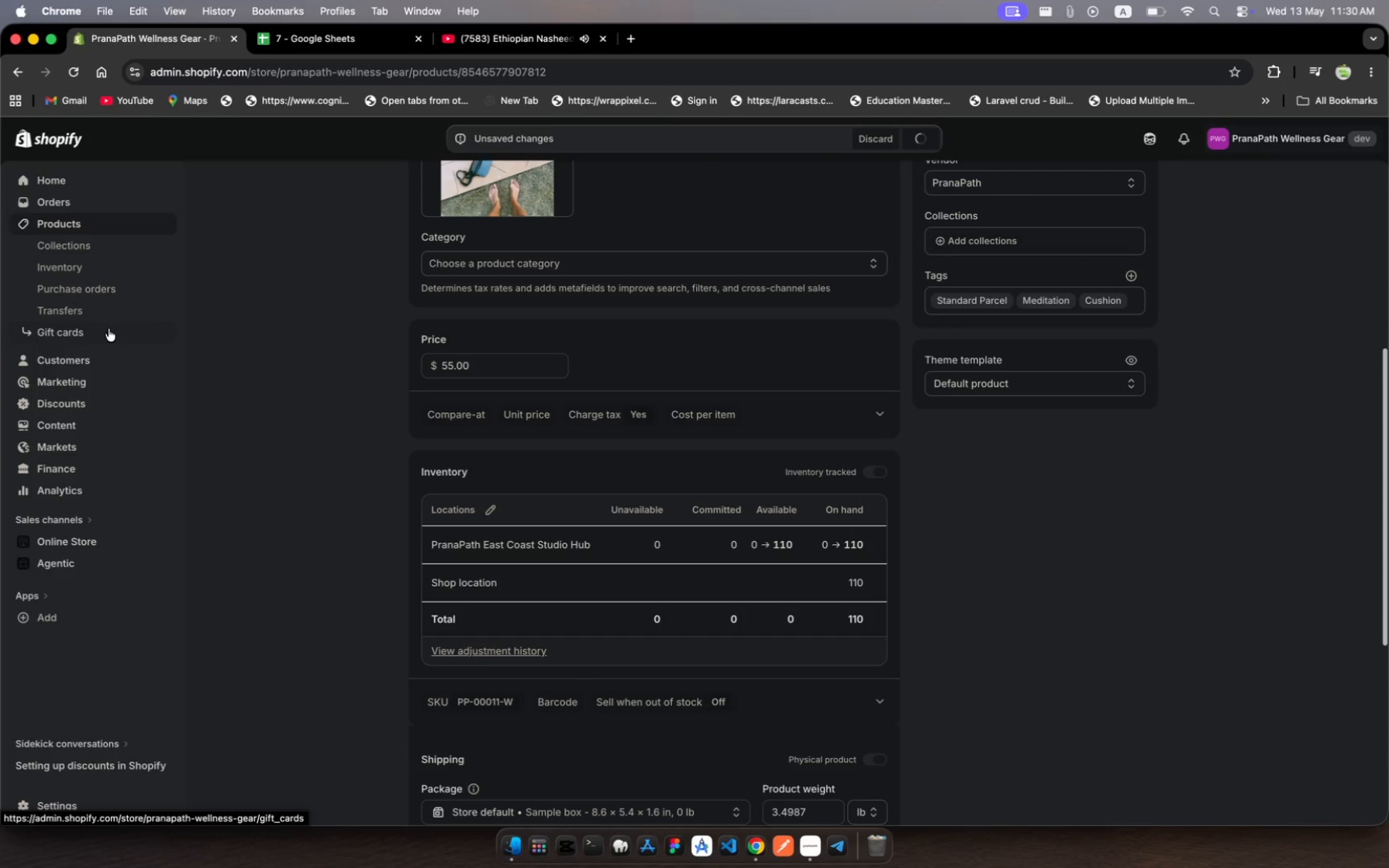 
left_click([812, 841])